 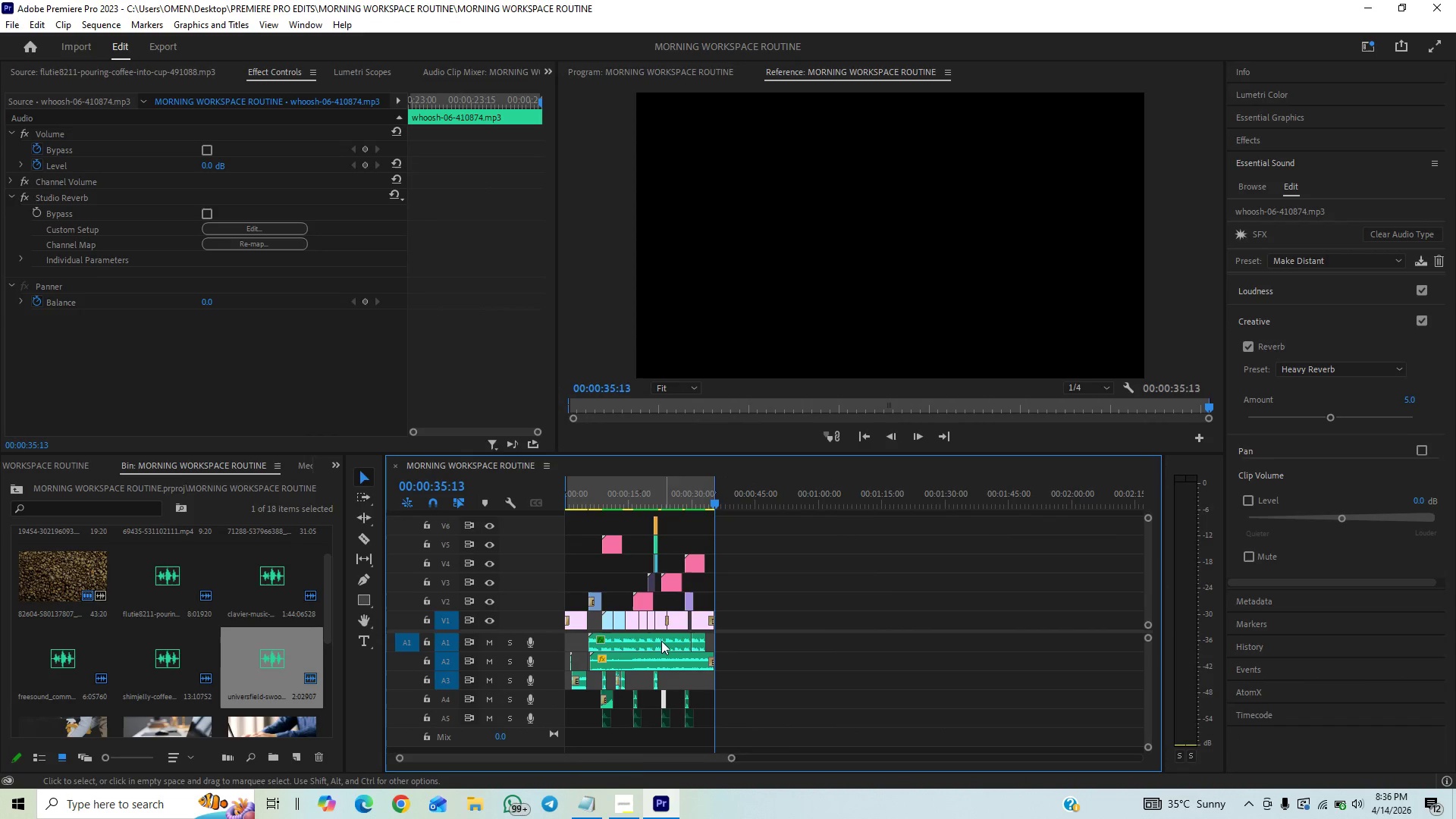 
left_click([163, 49])
 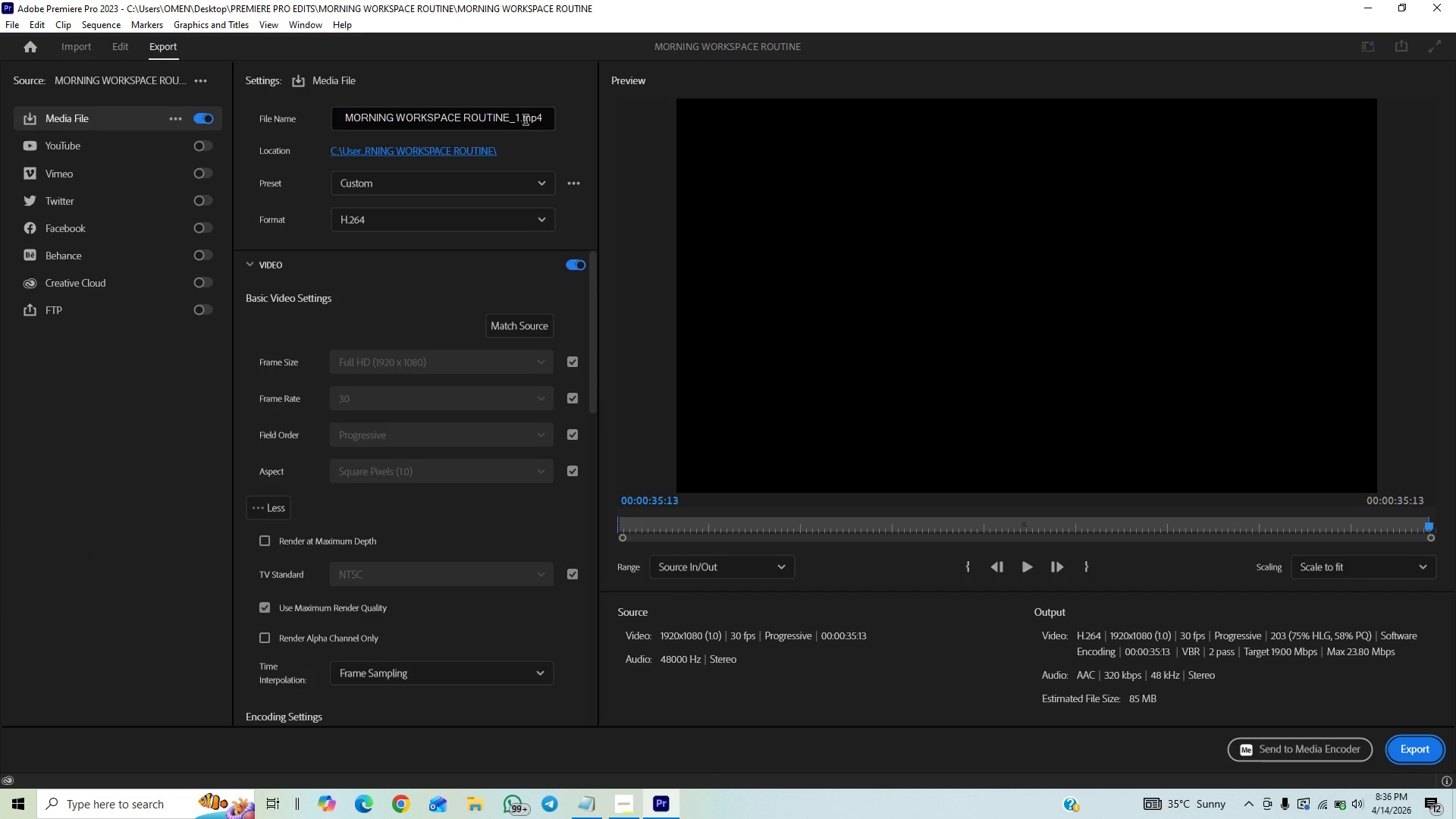 
left_click([521, 118])
 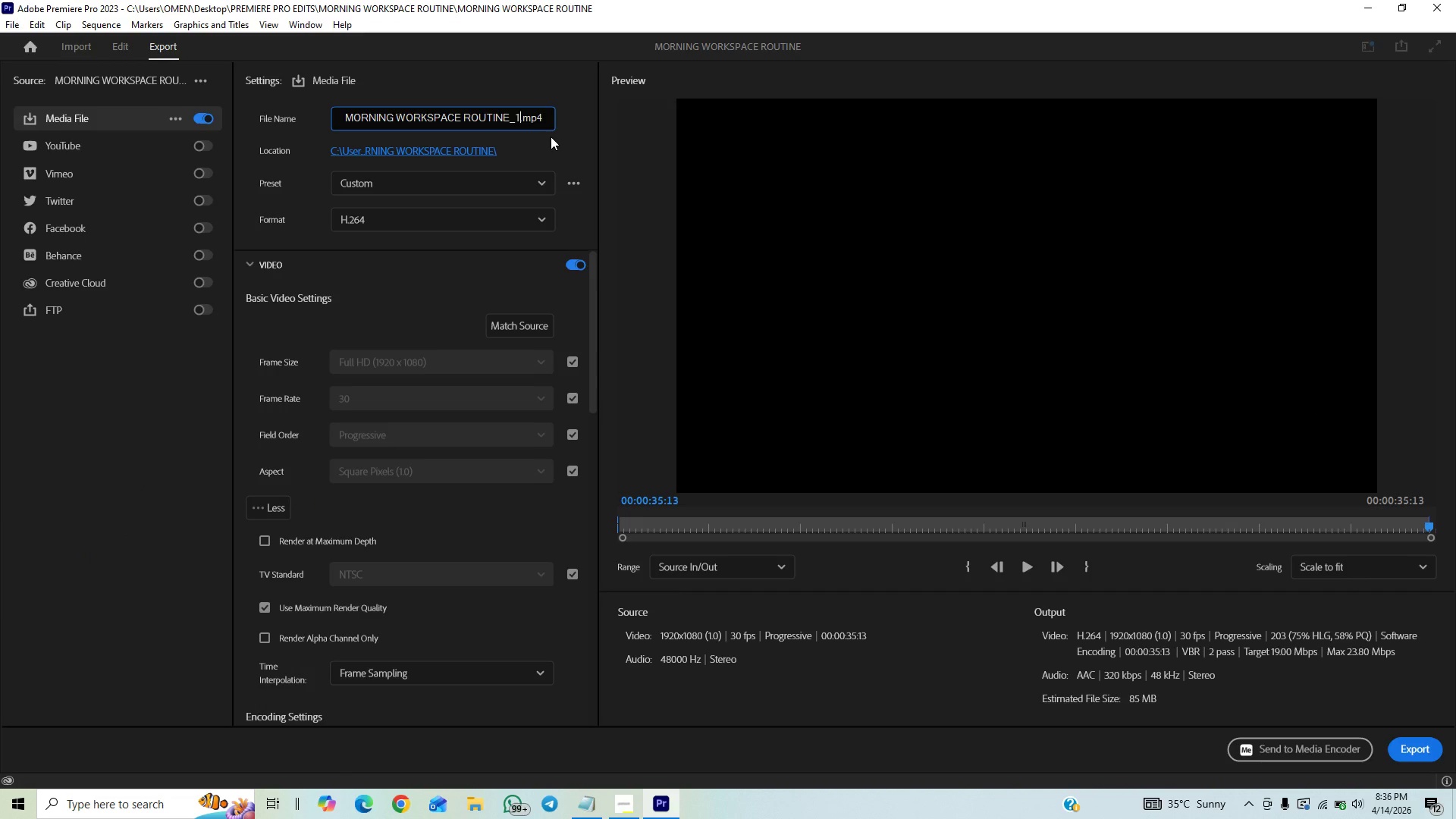 
key(Backspace)
 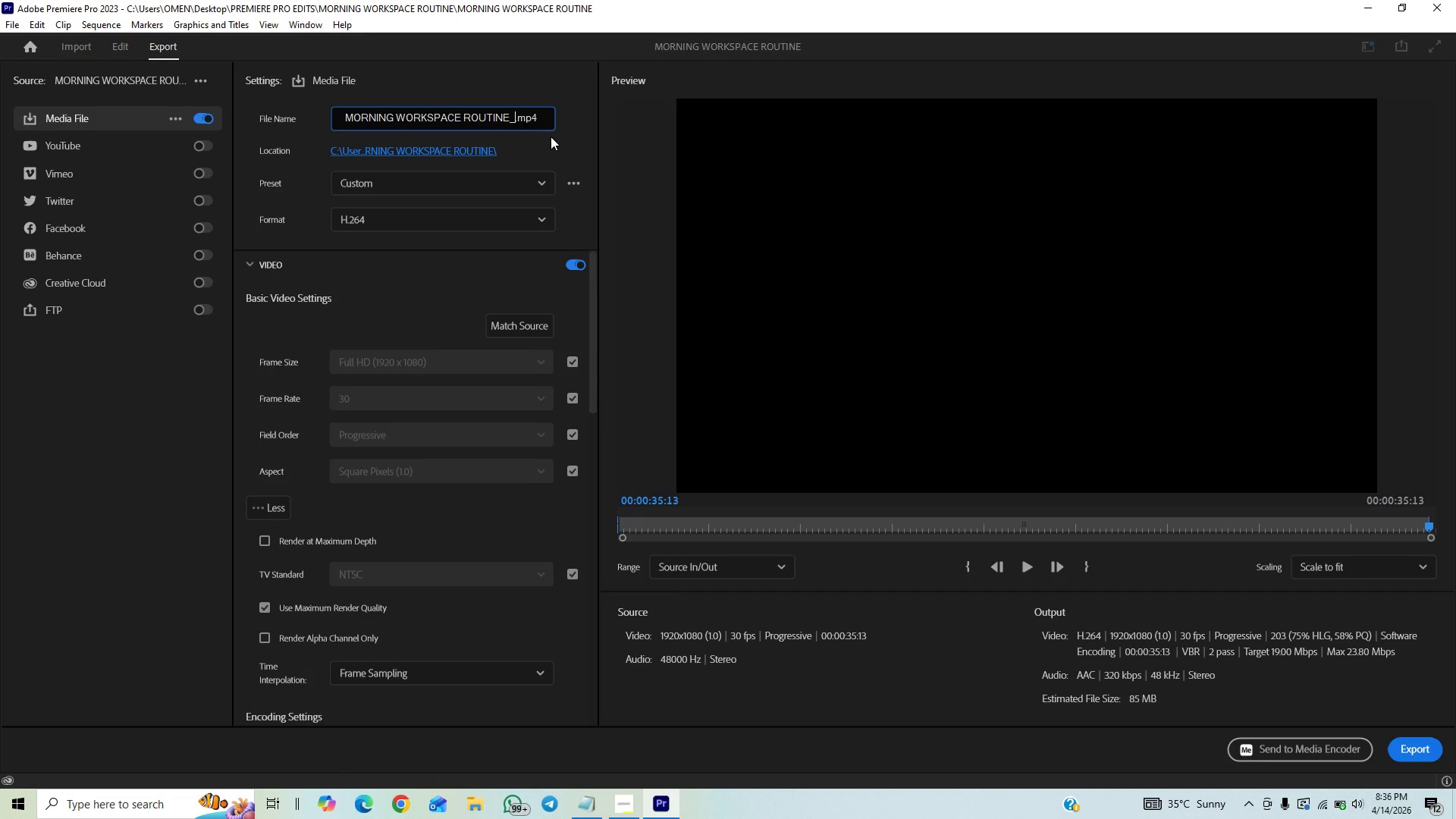 
key(Backspace)
 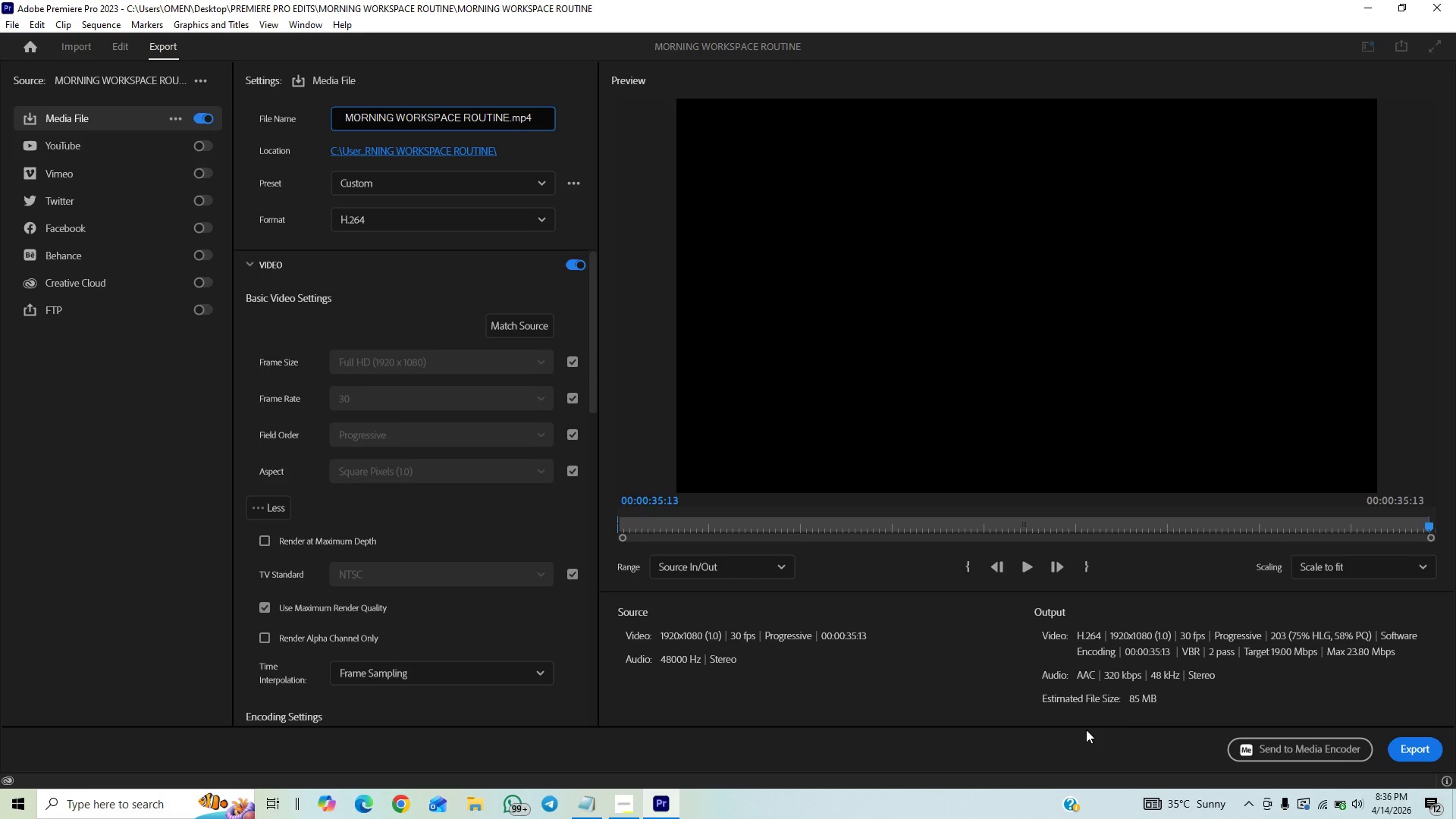 
wait(17.02)
 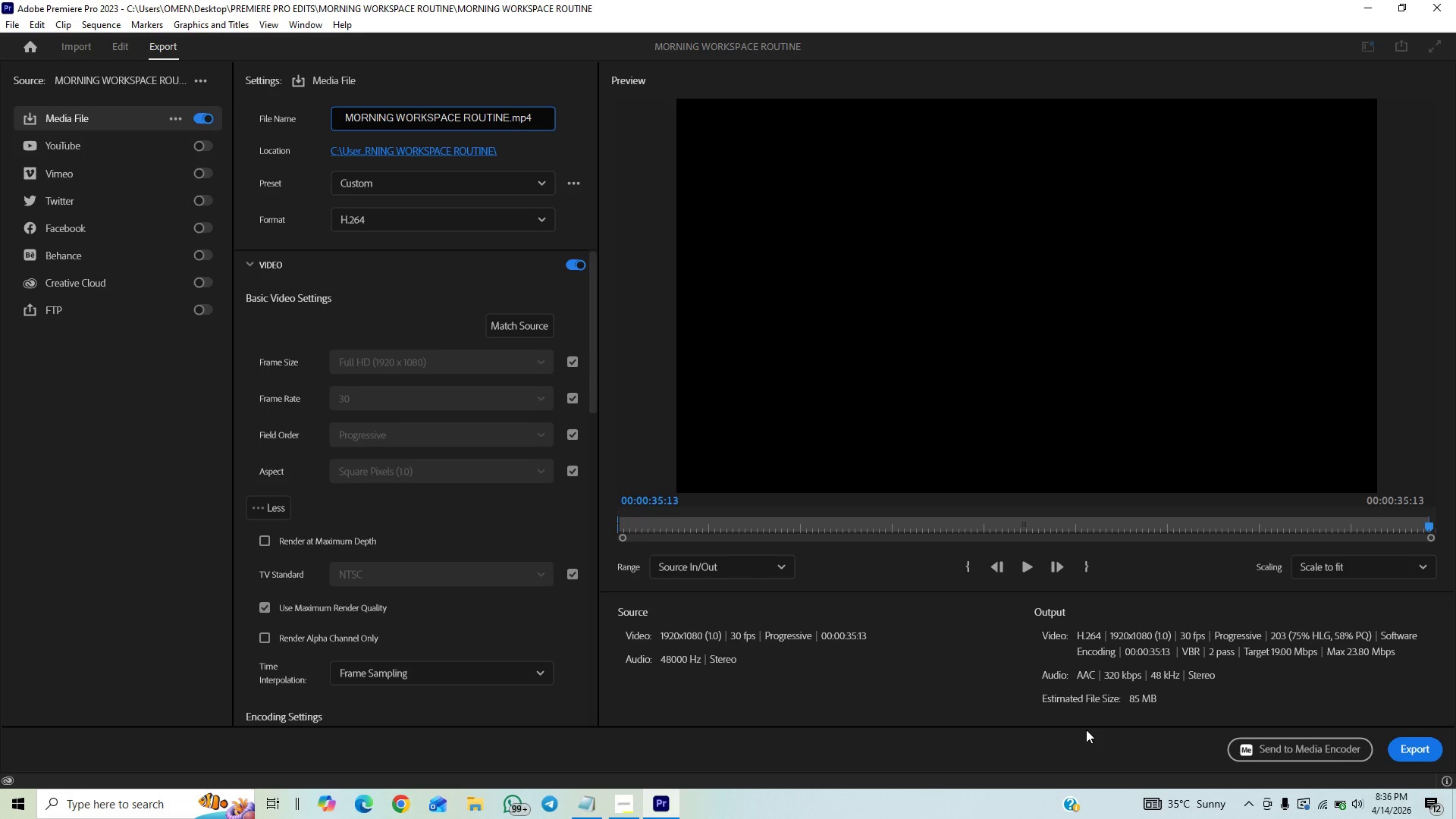 
mouse_move([1392, 723])
 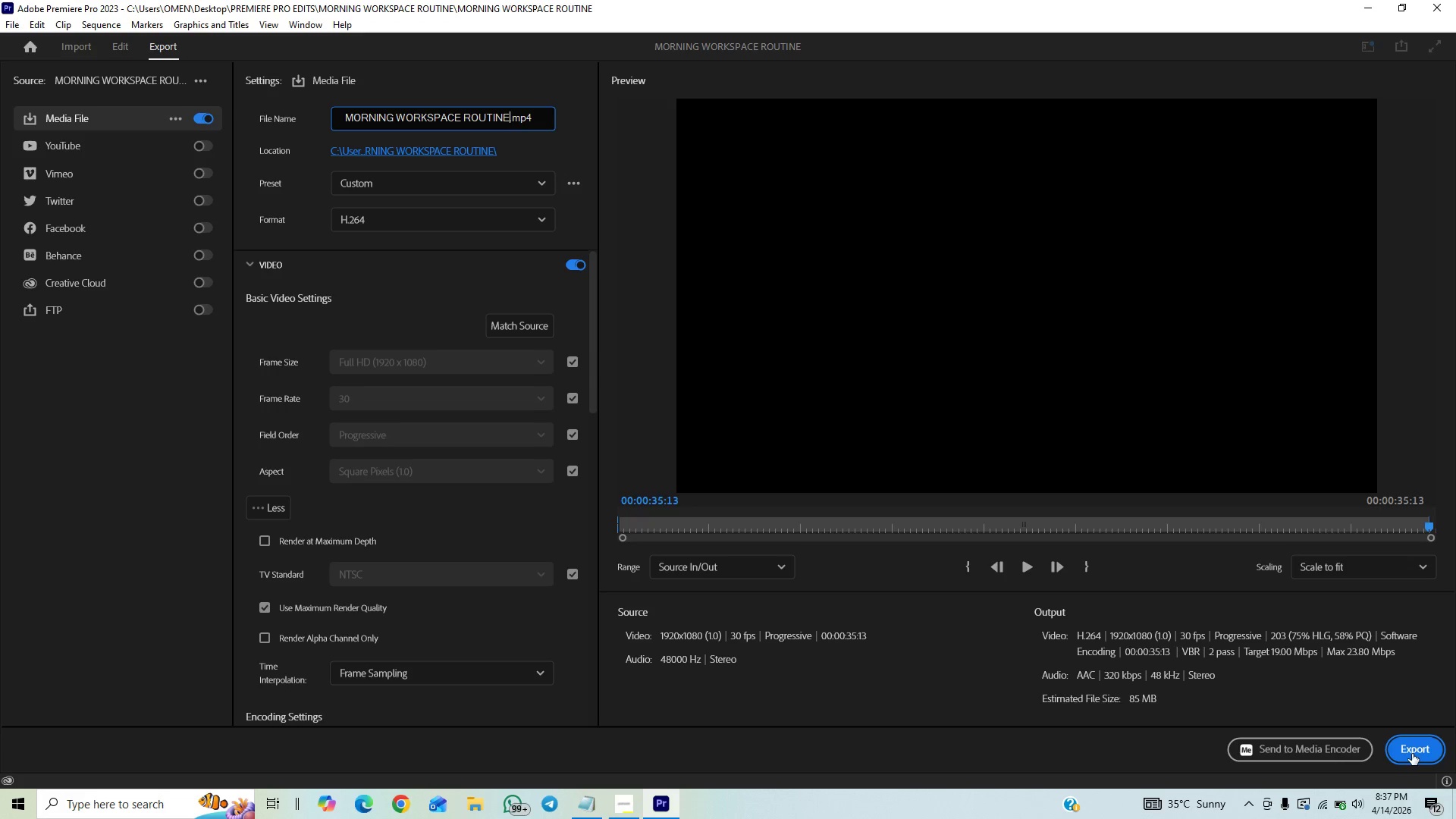 
left_click_drag(start_coordinate=[623, 526], to_coordinate=[622, 534])
 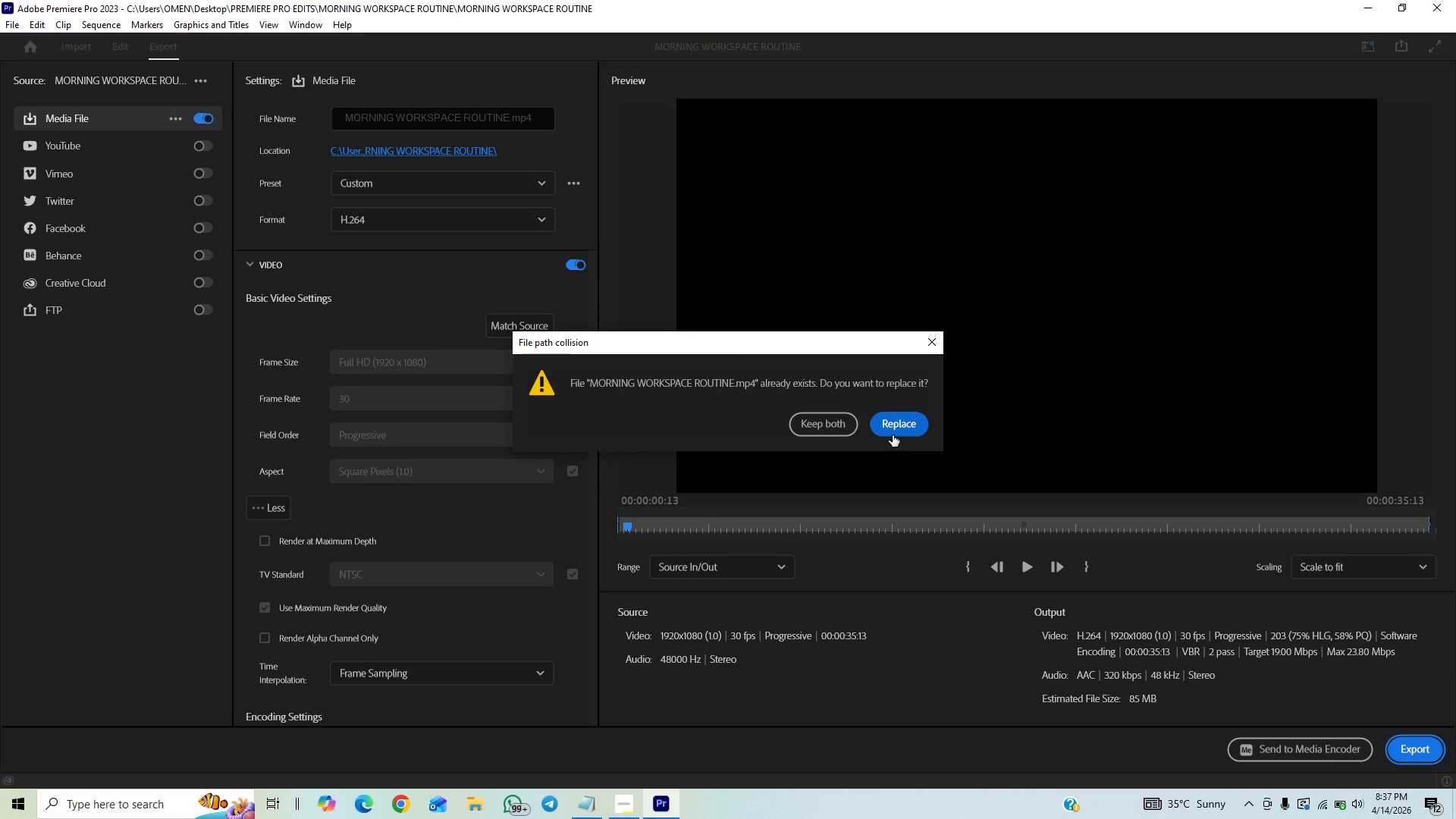 
left_click([897, 430])
 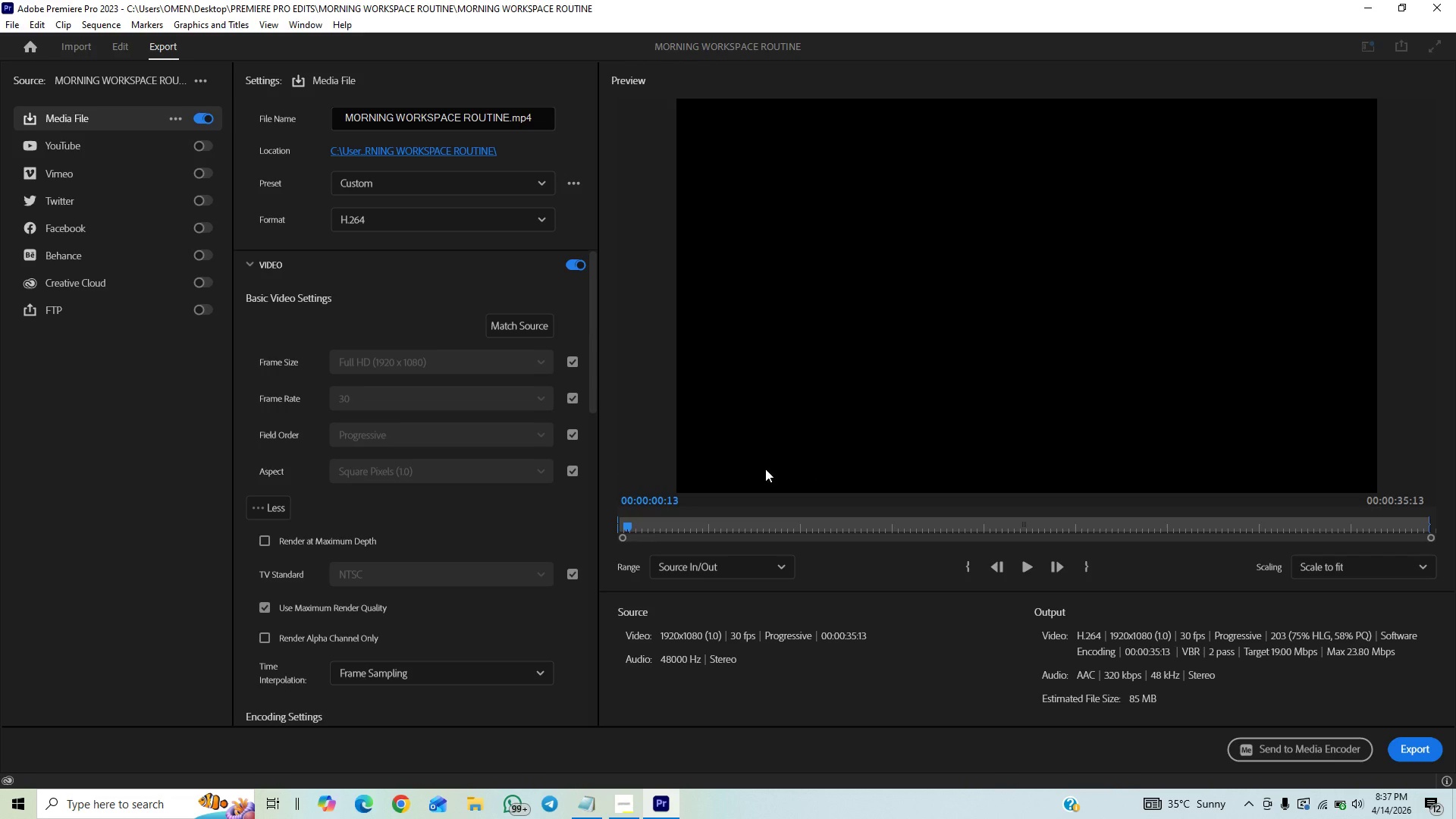 
left_click_drag(start_coordinate=[640, 517], to_coordinate=[608, 542])
 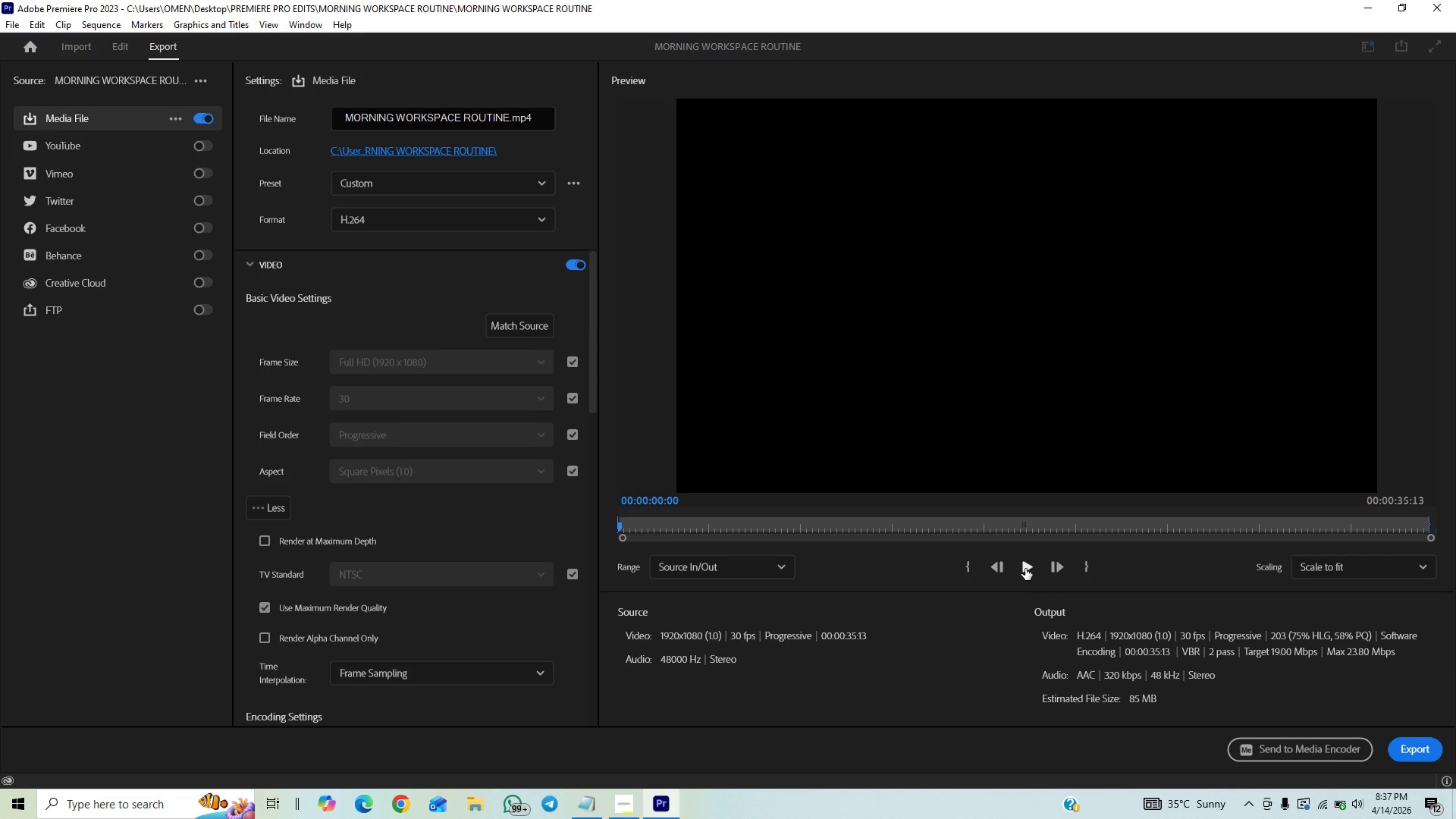 
left_click([1025, 569])
 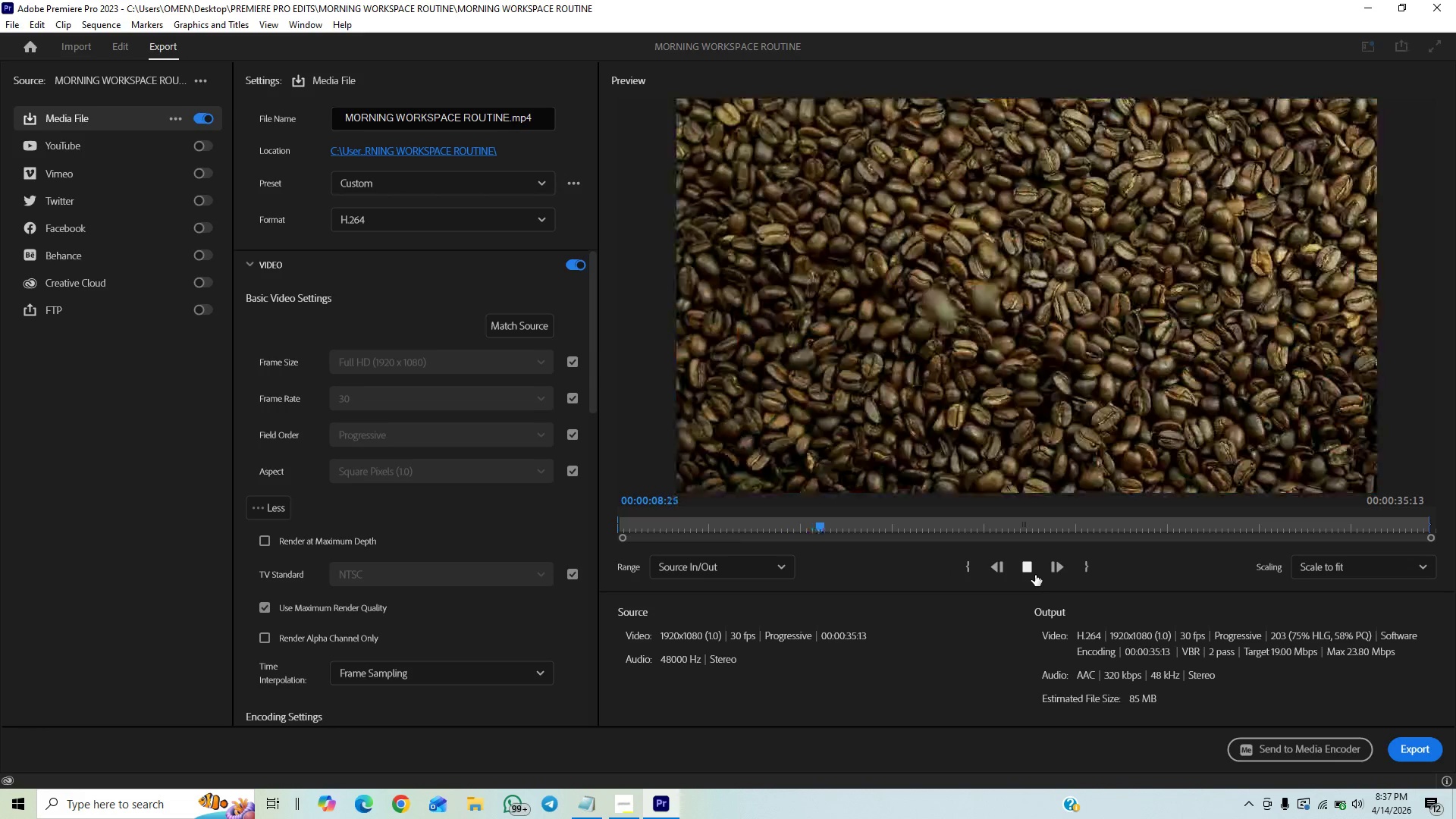 
wait(14.95)
 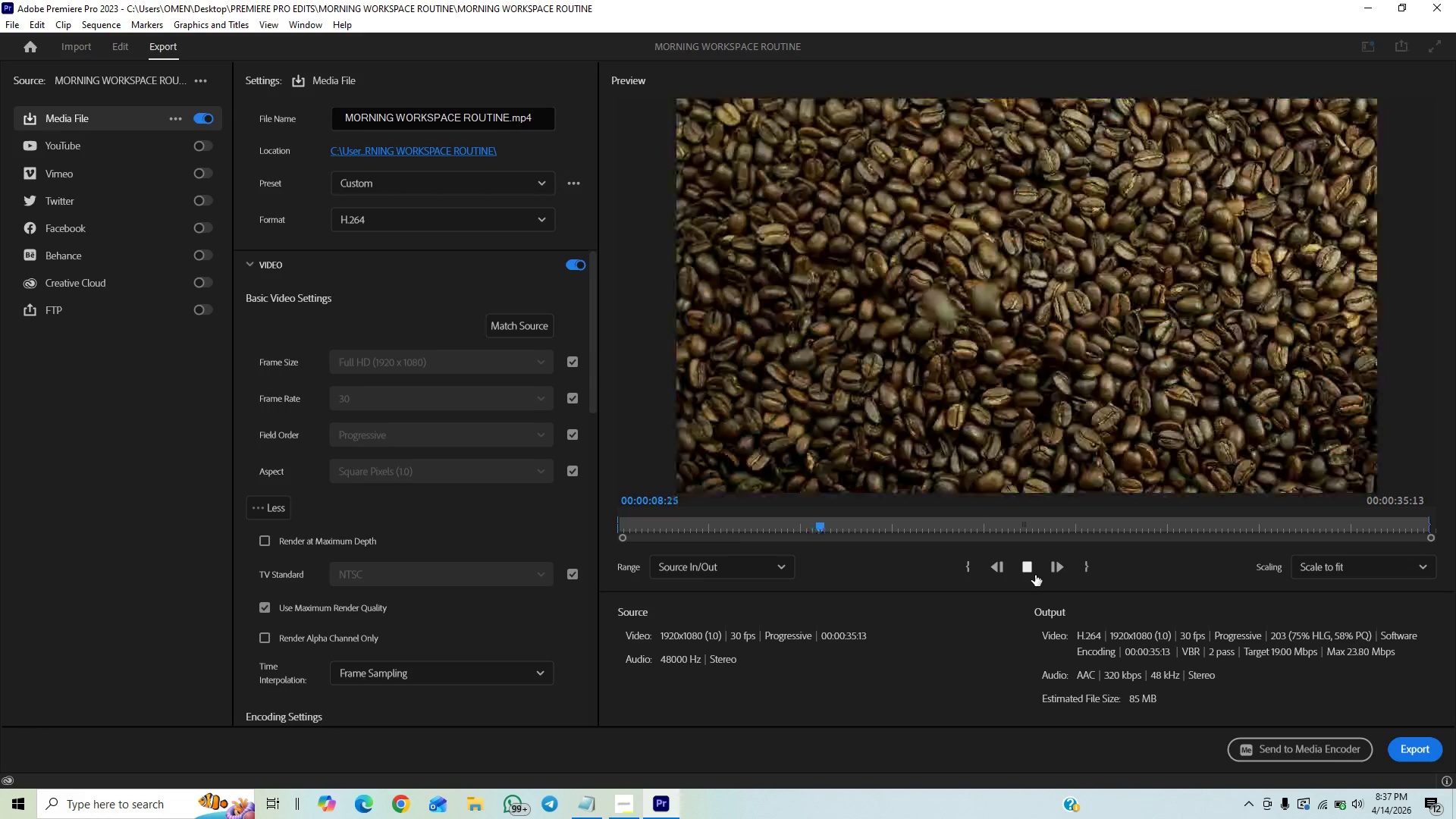 
left_click([780, 522])
 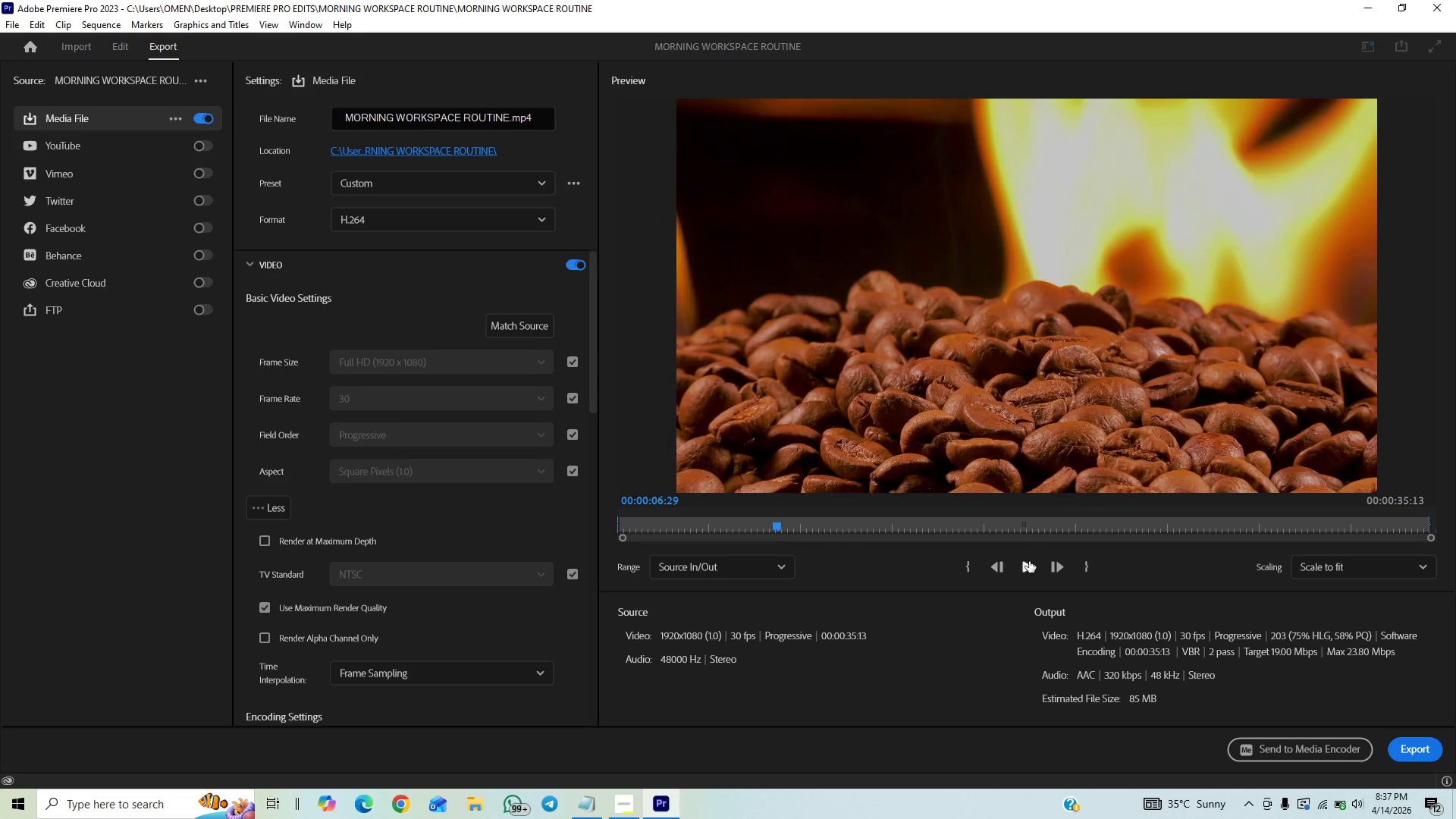 
left_click([1029, 568])
 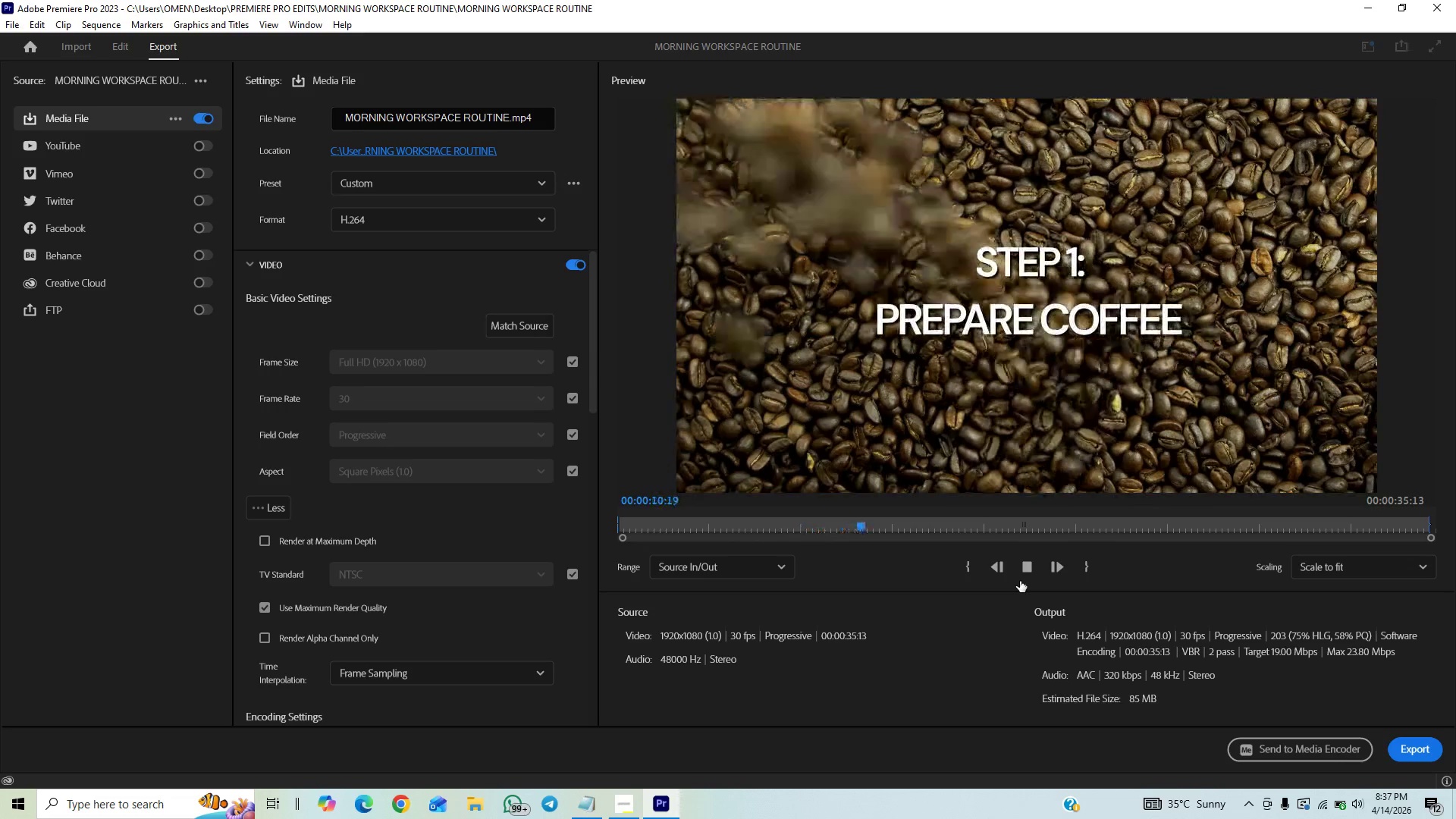 
wait(5.84)
 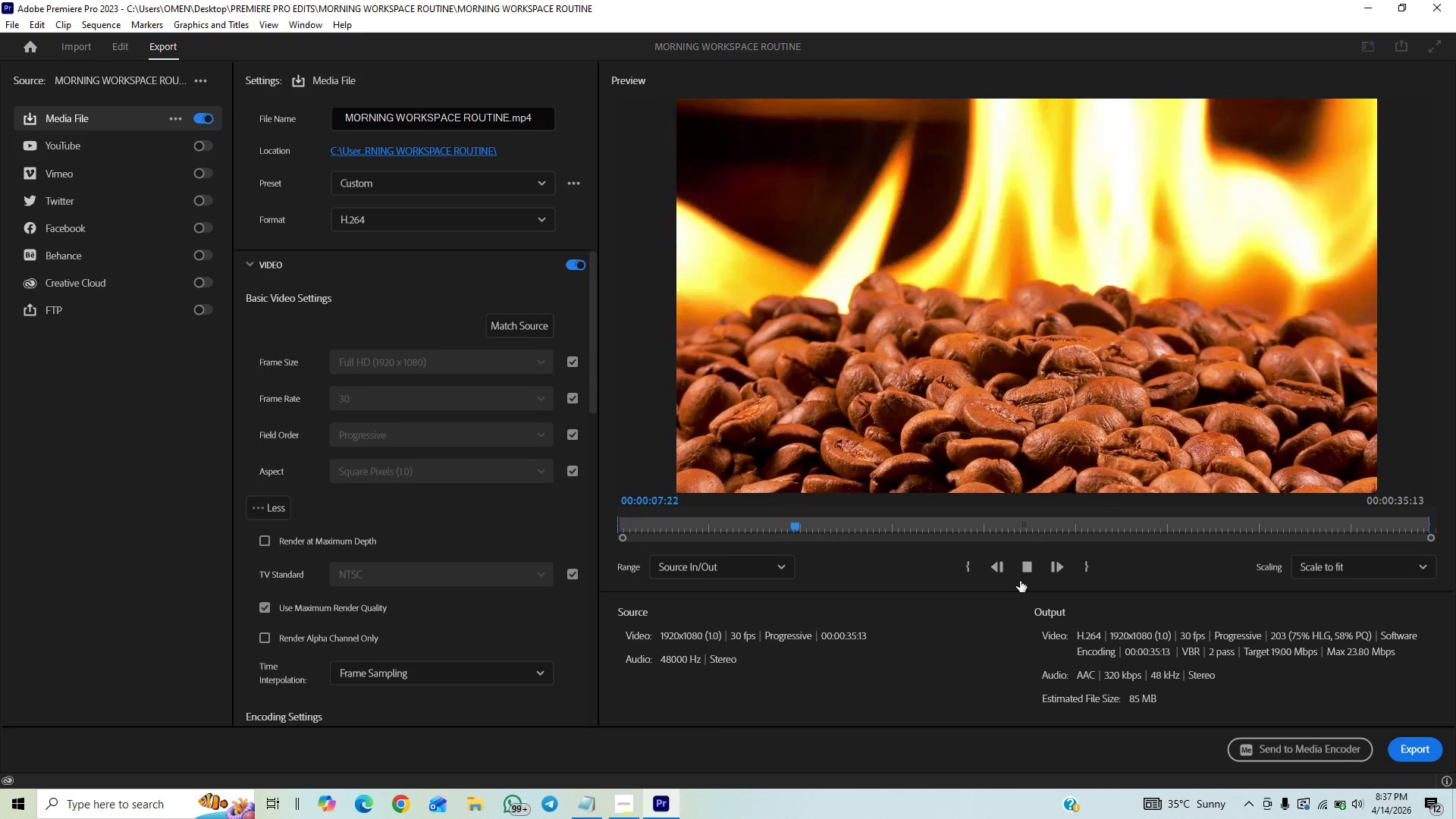 
left_click([844, 527])
 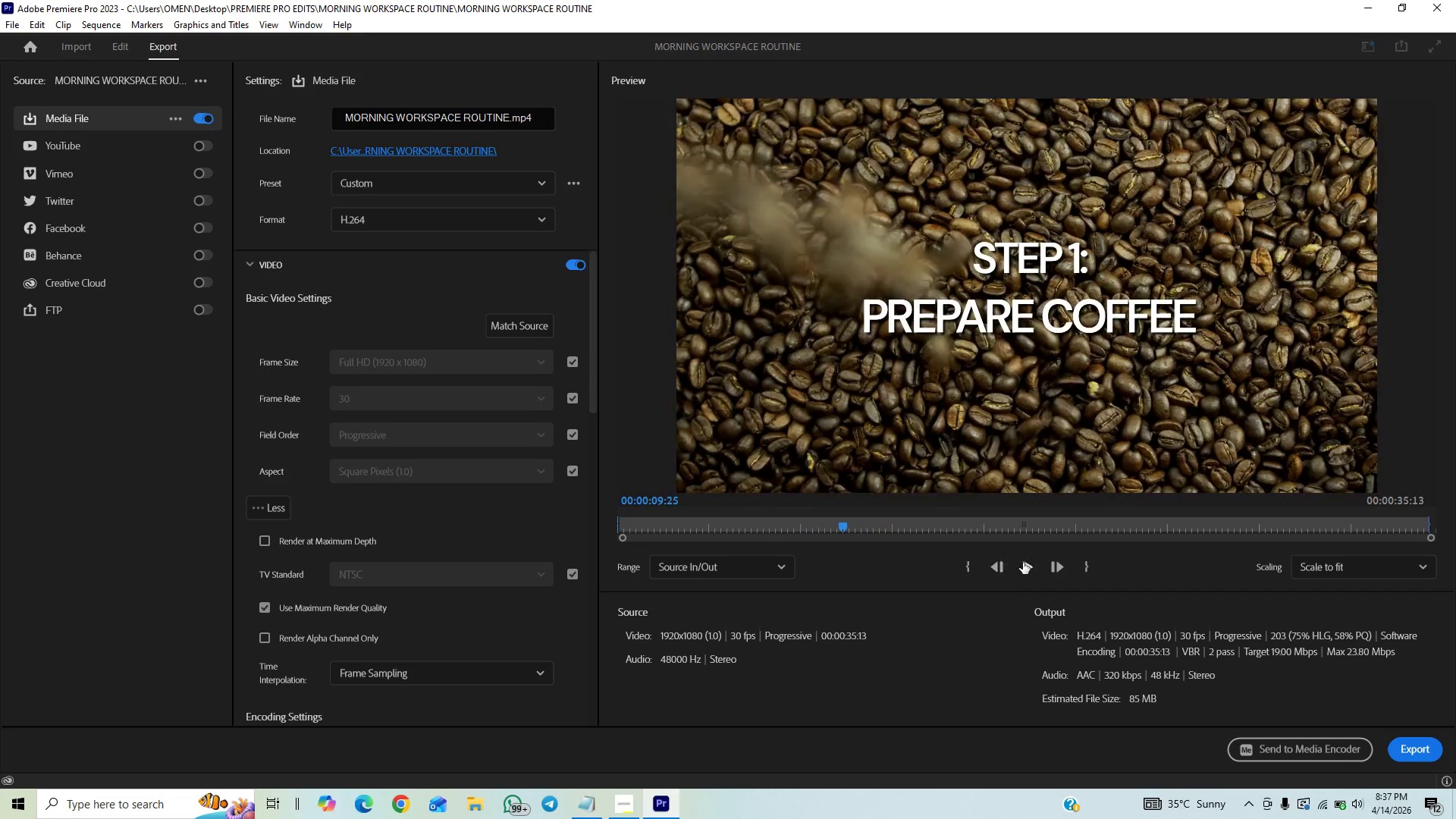 
left_click([1023, 565])
 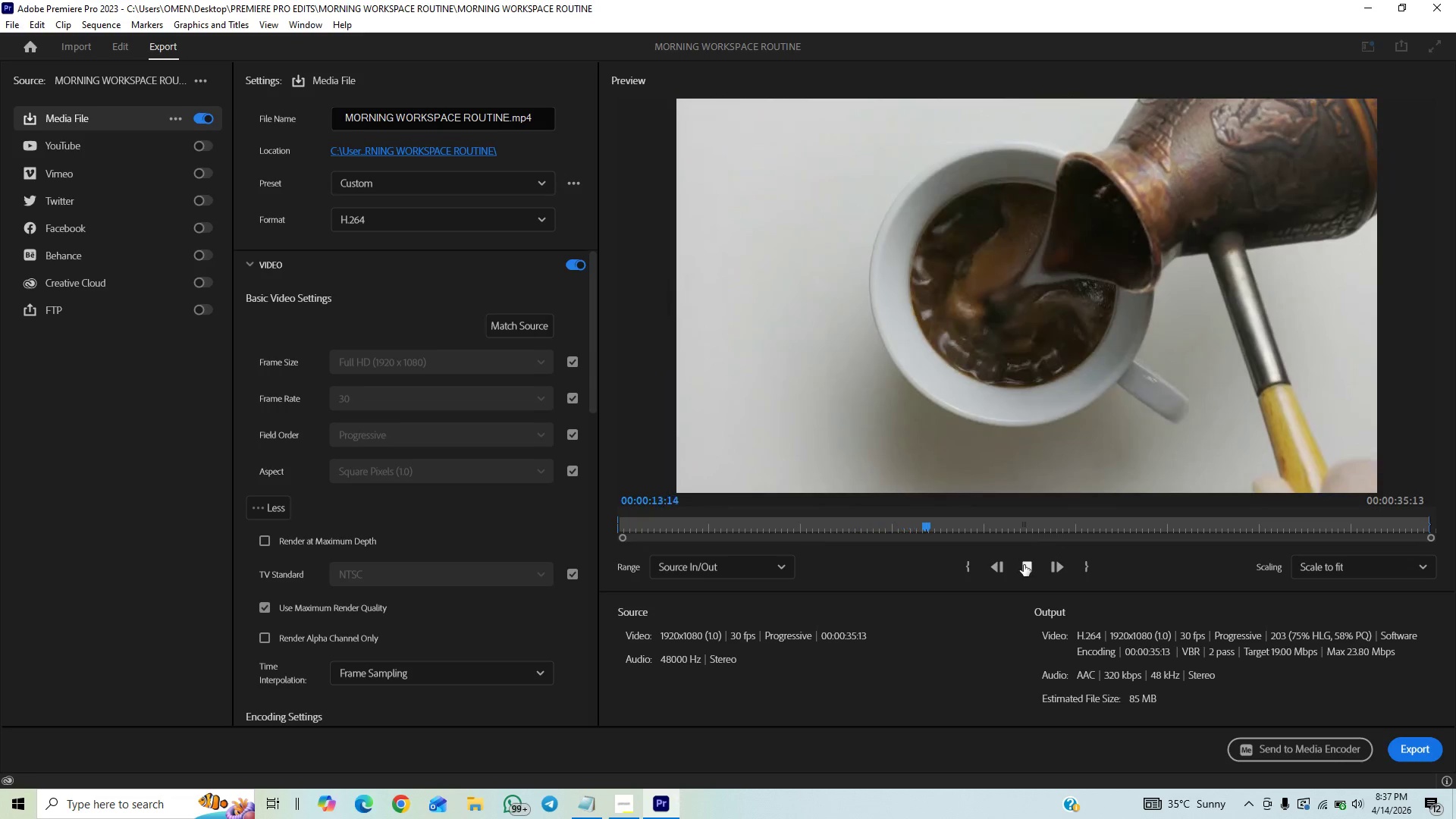 
wait(9.02)
 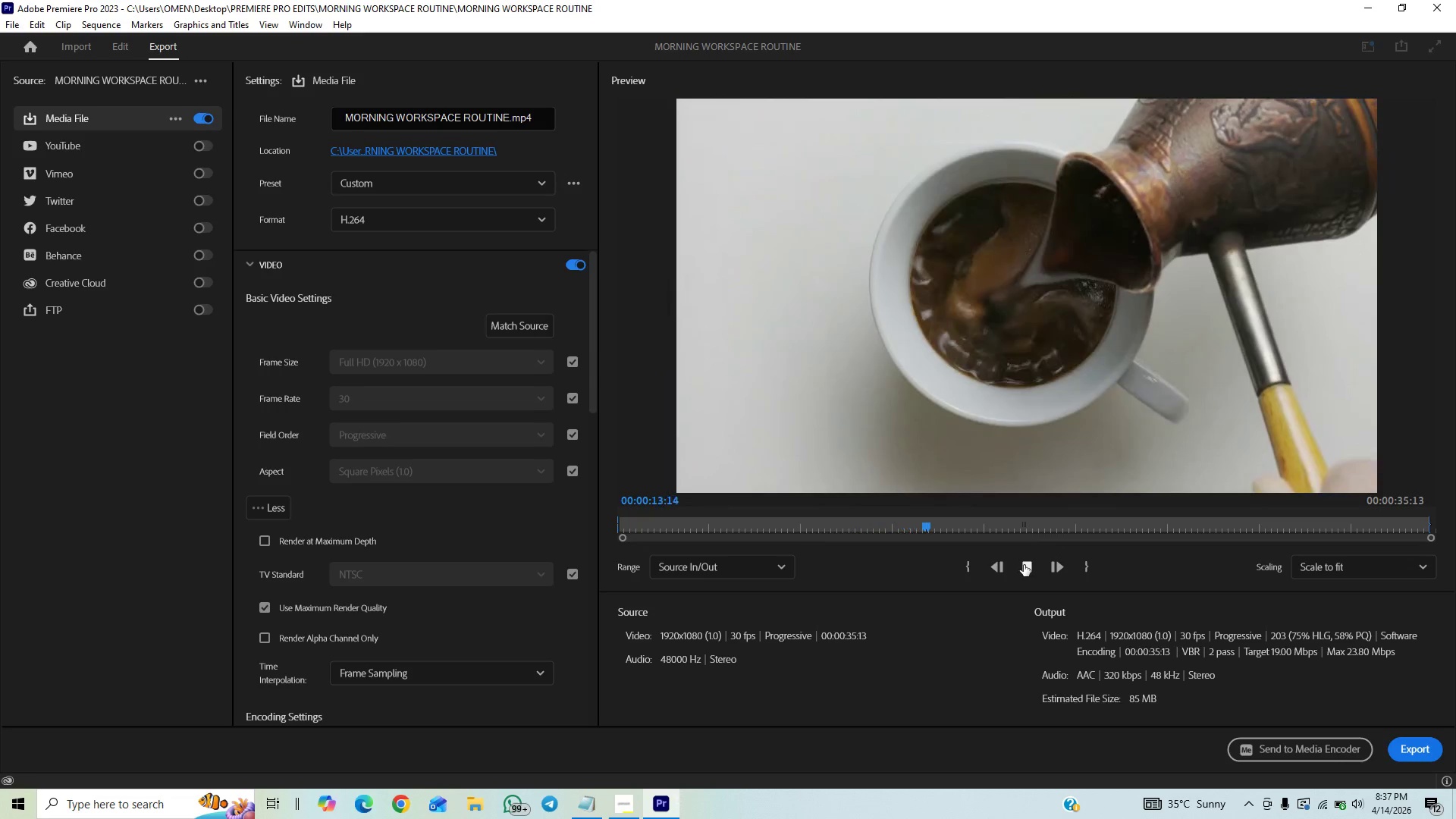 
left_click([1024, 565])
 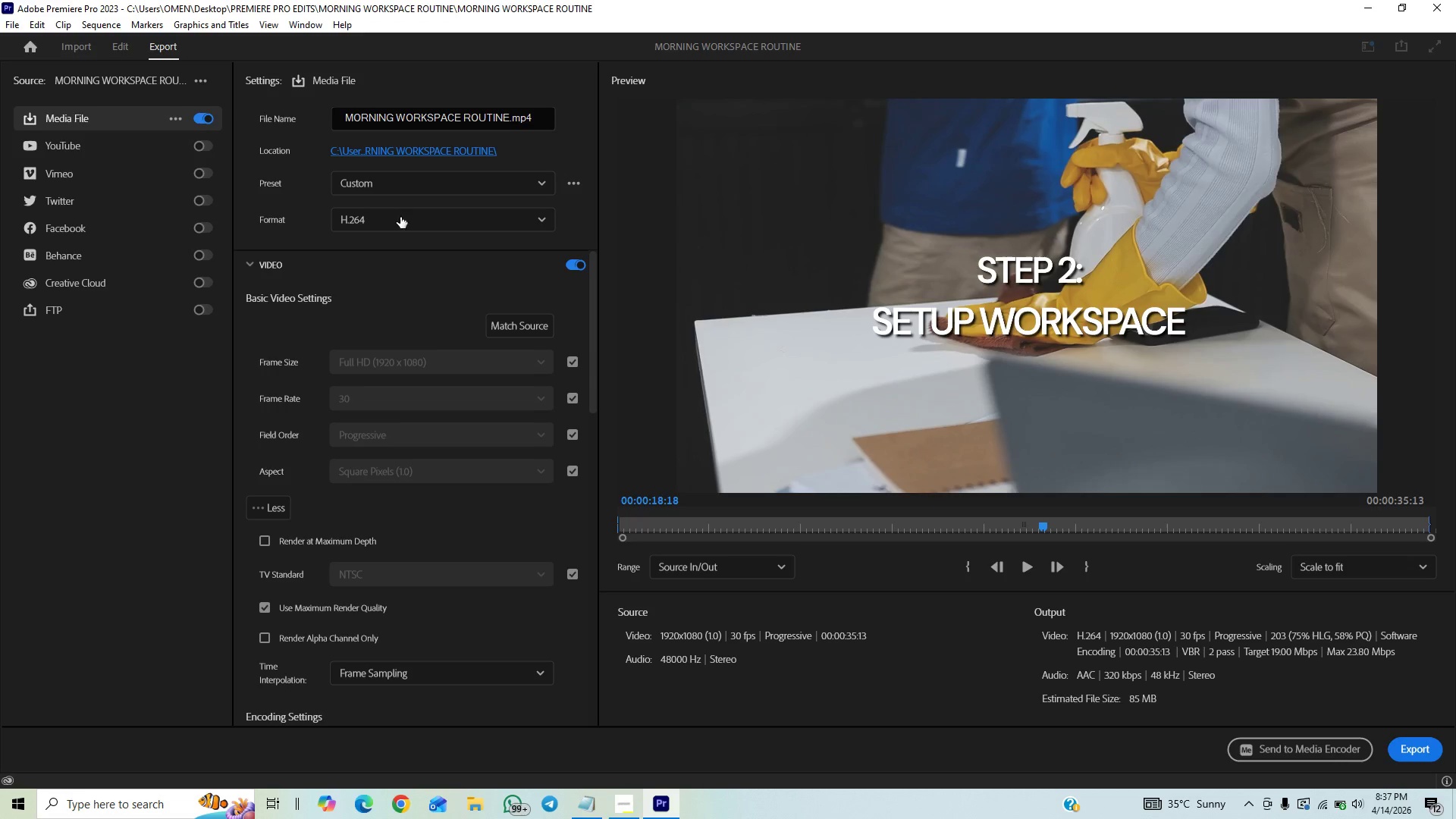 
left_click([111, 46])
 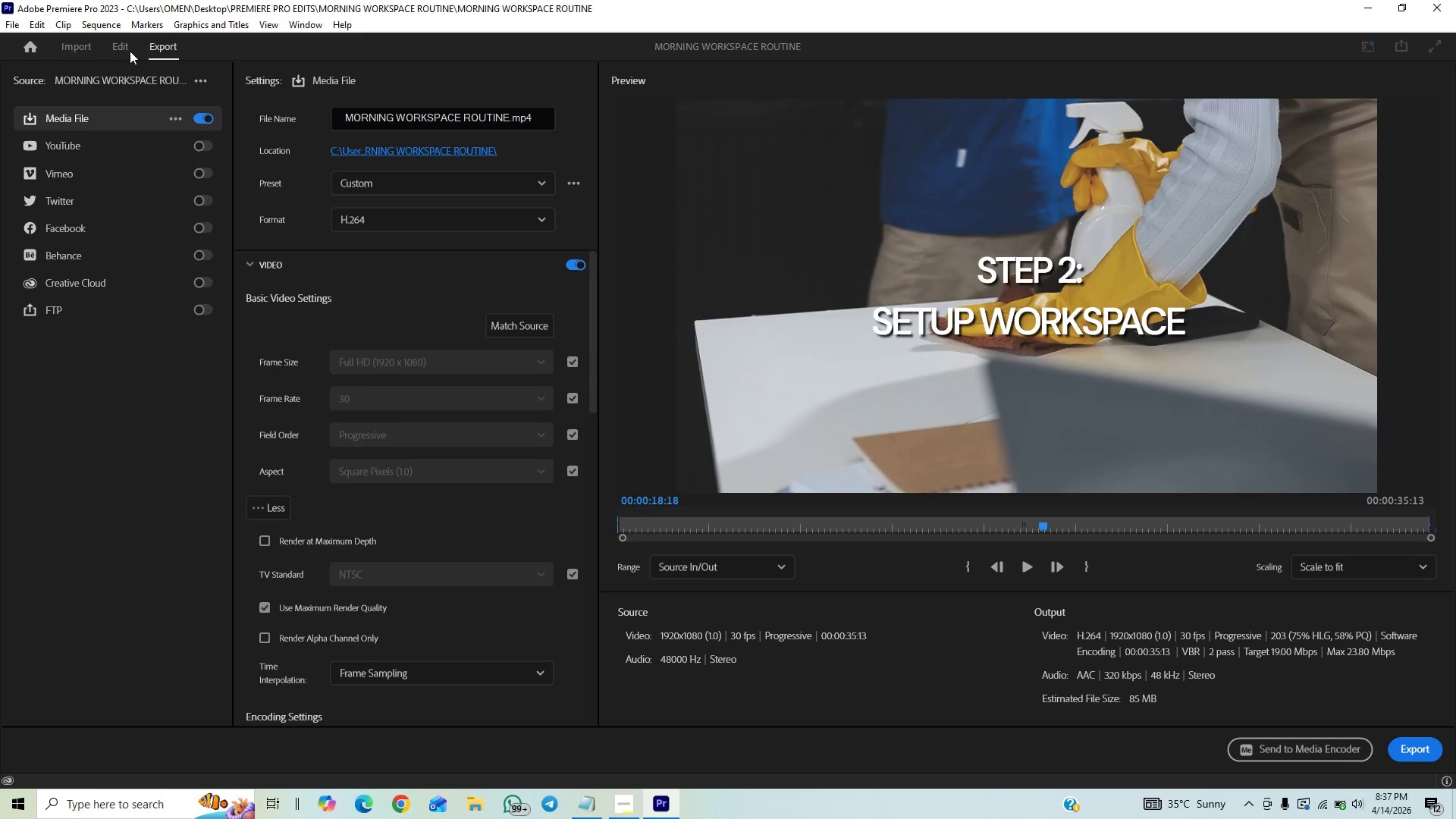 
left_click([118, 46])
 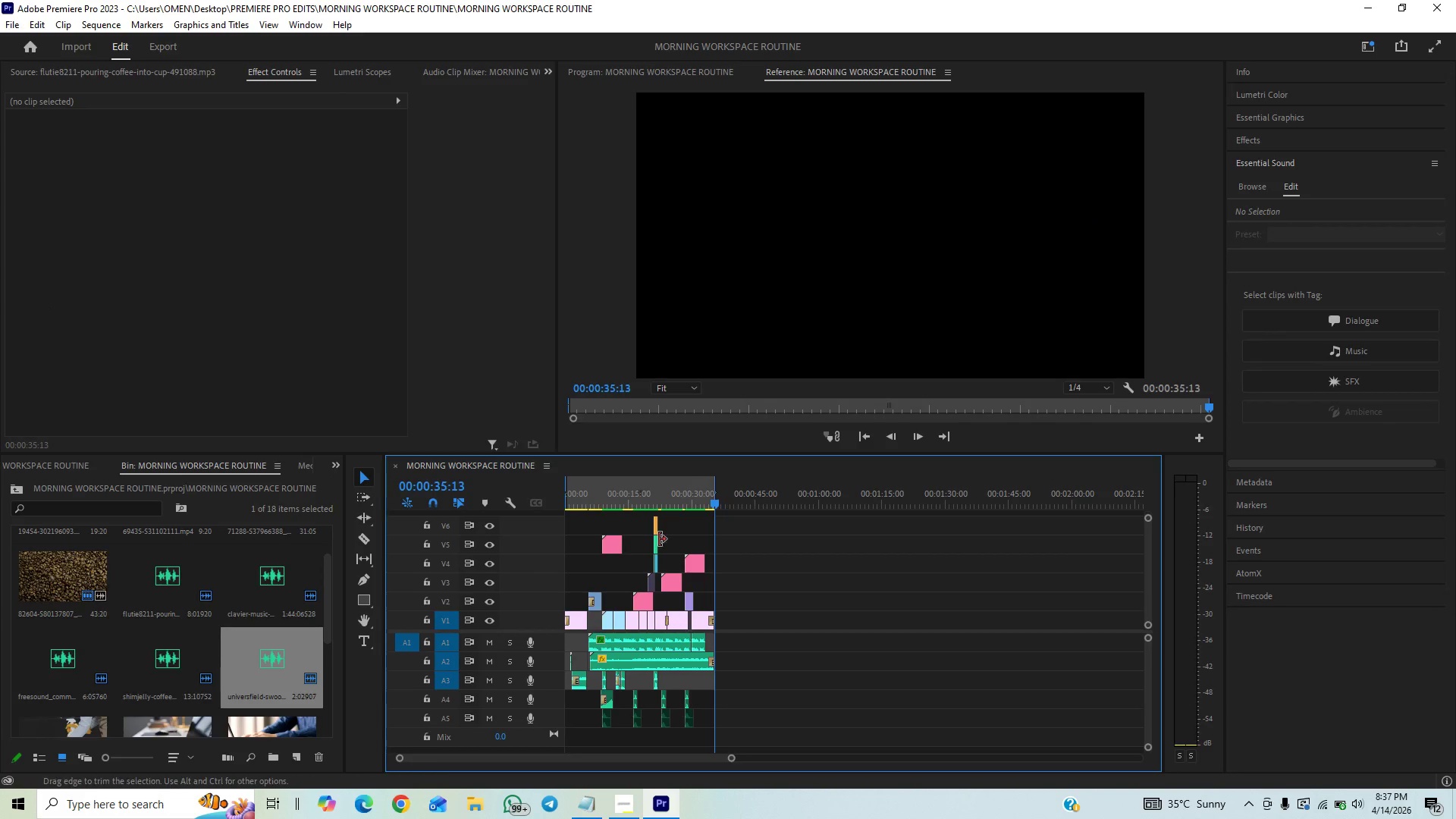 
left_click([665, 502])
 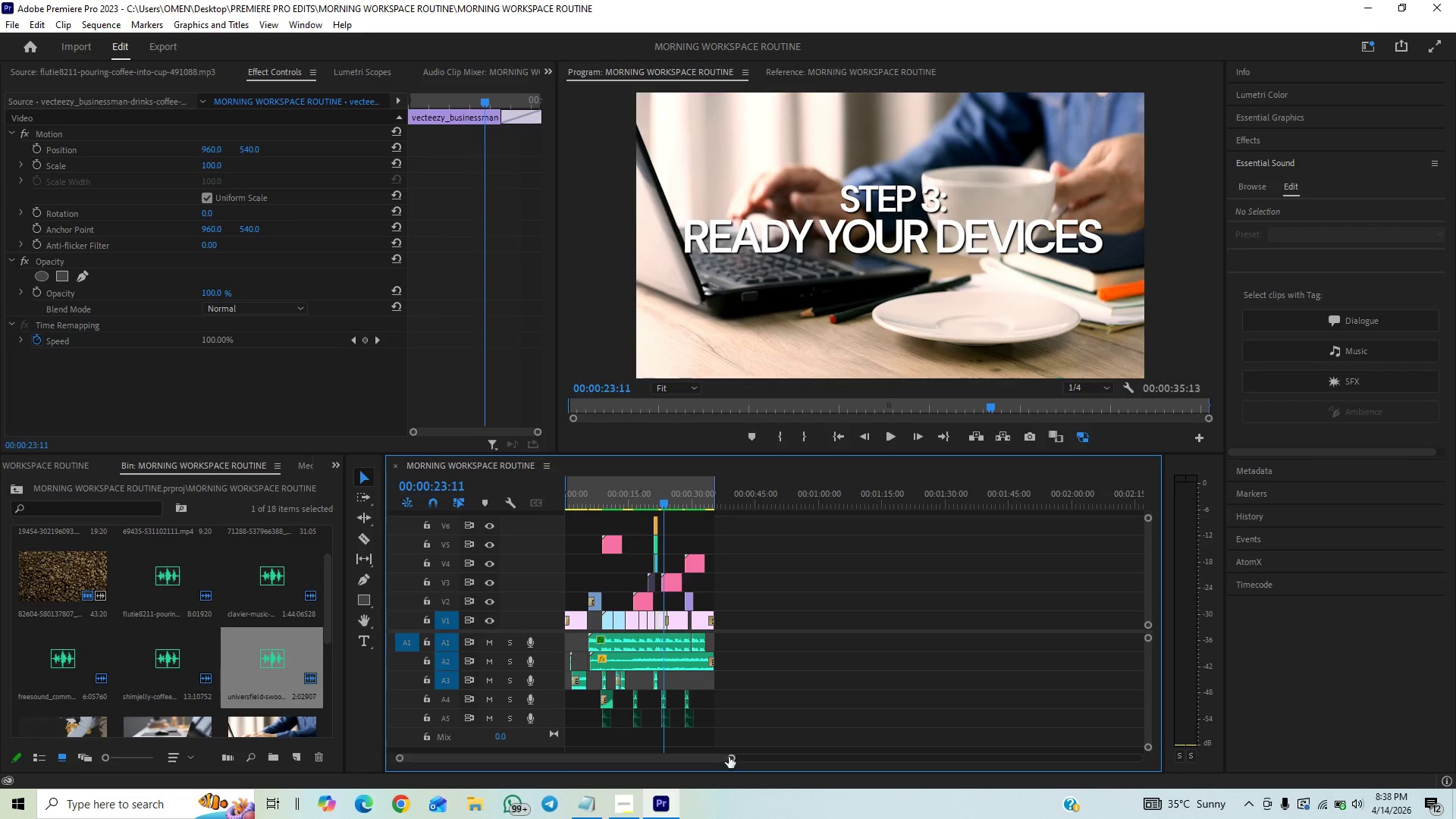 
left_click_drag(start_coordinate=[730, 757], to_coordinate=[625, 797])
 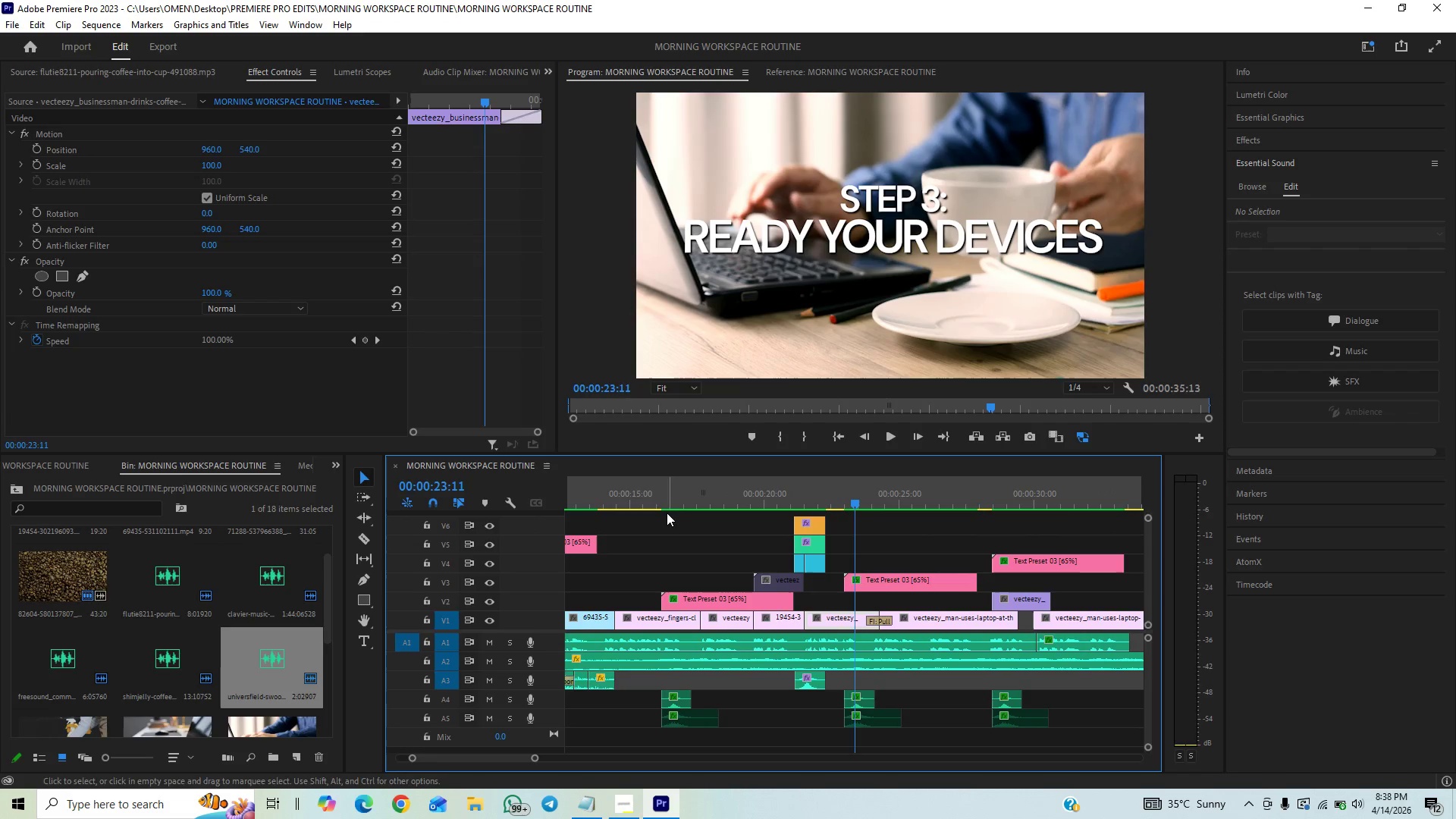 
left_click([666, 497])
 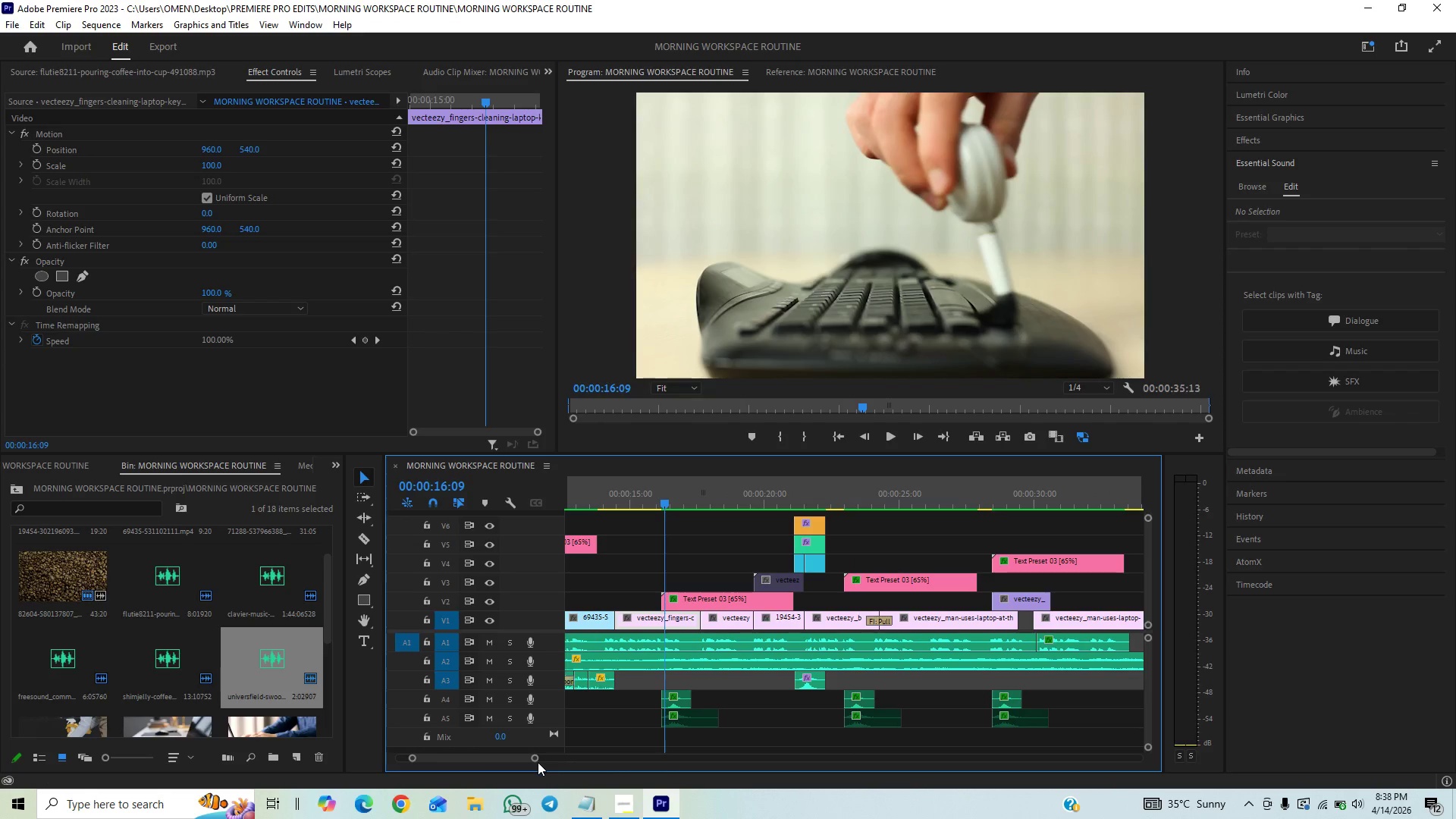 
left_click([530, 757])
 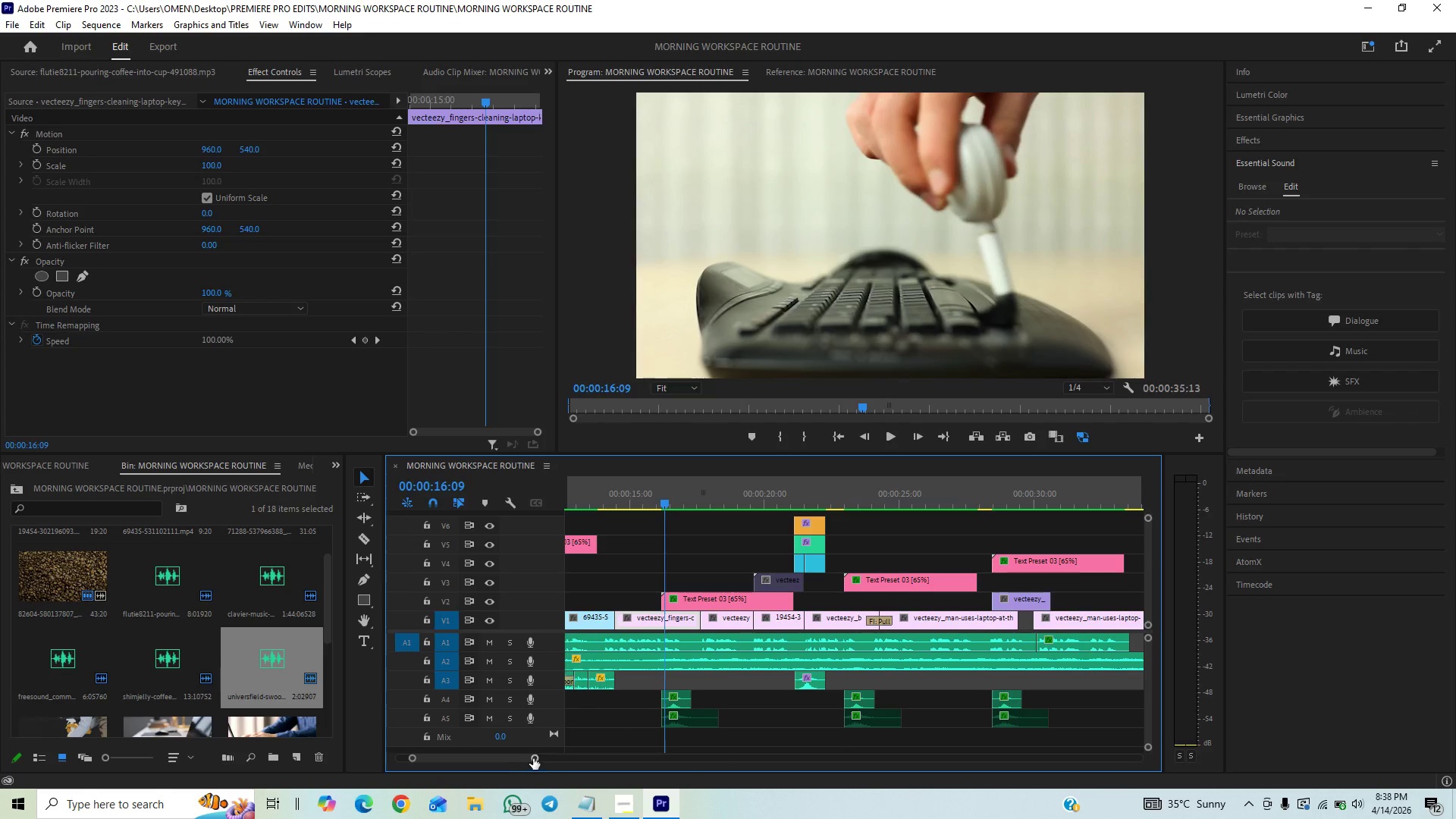 
left_click_drag(start_coordinate=[534, 758], to_coordinate=[482, 787])
 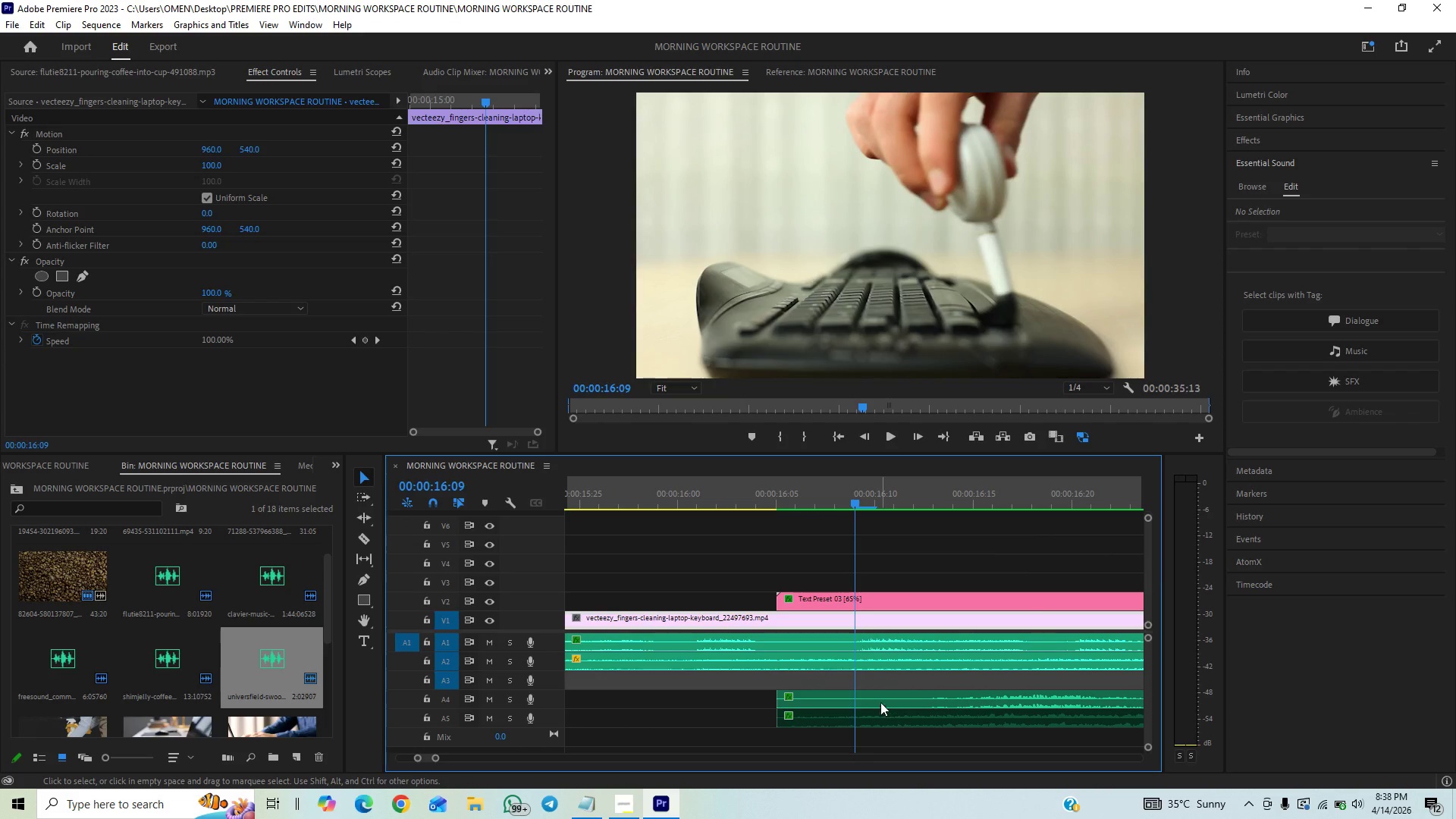 
left_click_drag(start_coordinate=[883, 696], to_coordinate=[814, 698])
 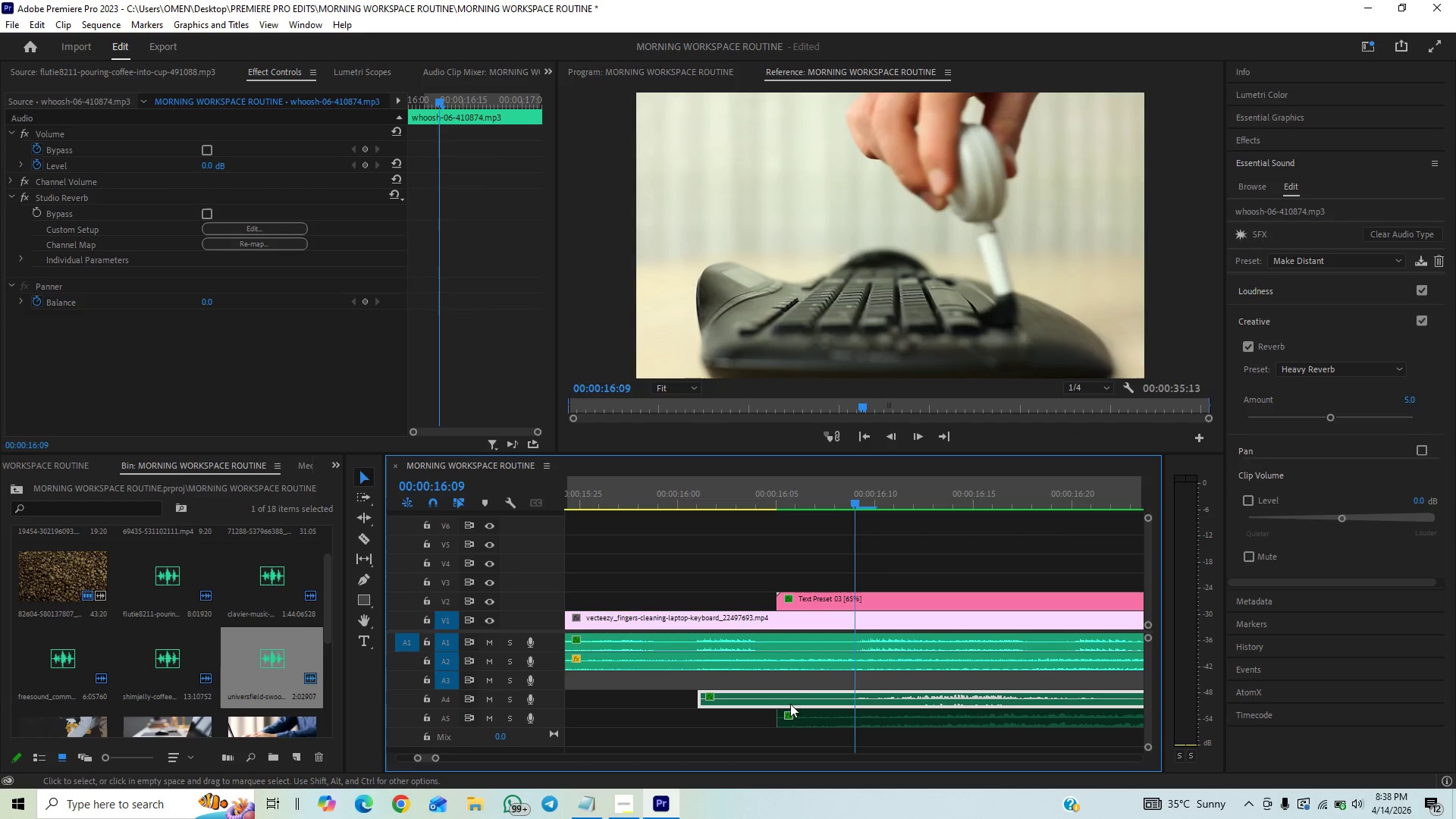 
left_click_drag(start_coordinate=[796, 697], to_coordinate=[766, 700])
 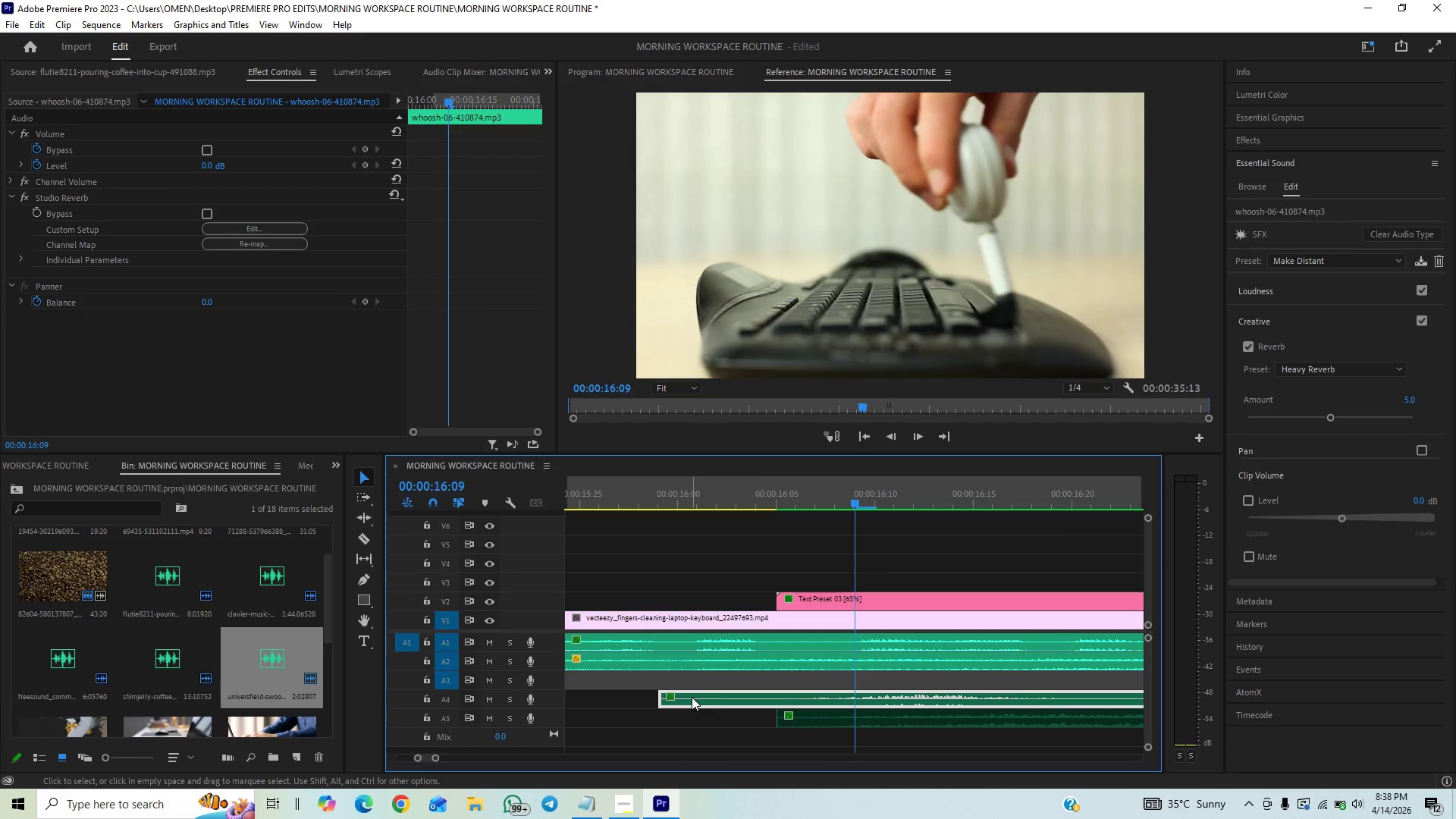 
left_click_drag(start_coordinate=[715, 700], to_coordinate=[699, 700])
 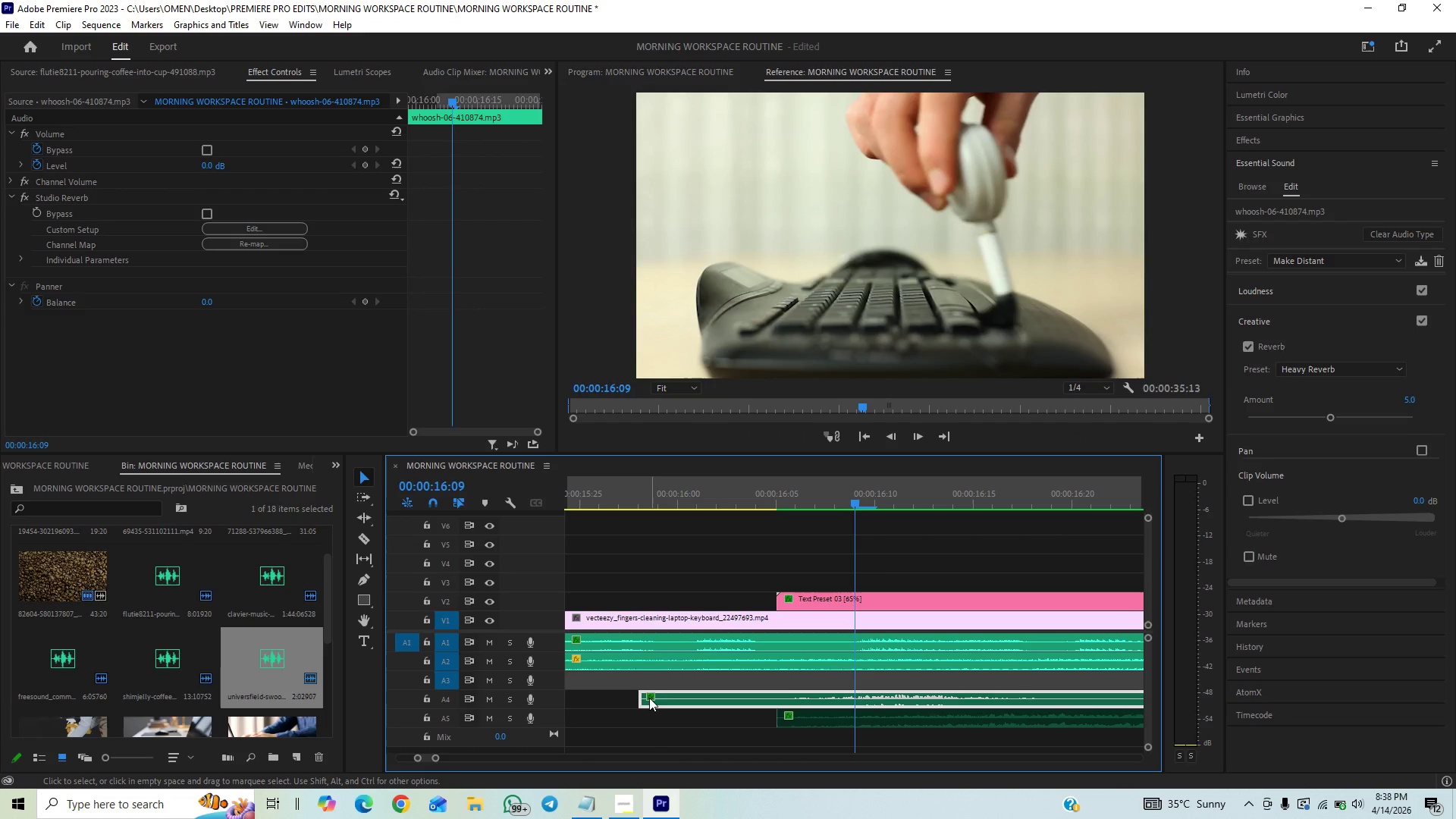 
left_click_drag(start_coordinate=[648, 698], to_coordinate=[664, 702])
 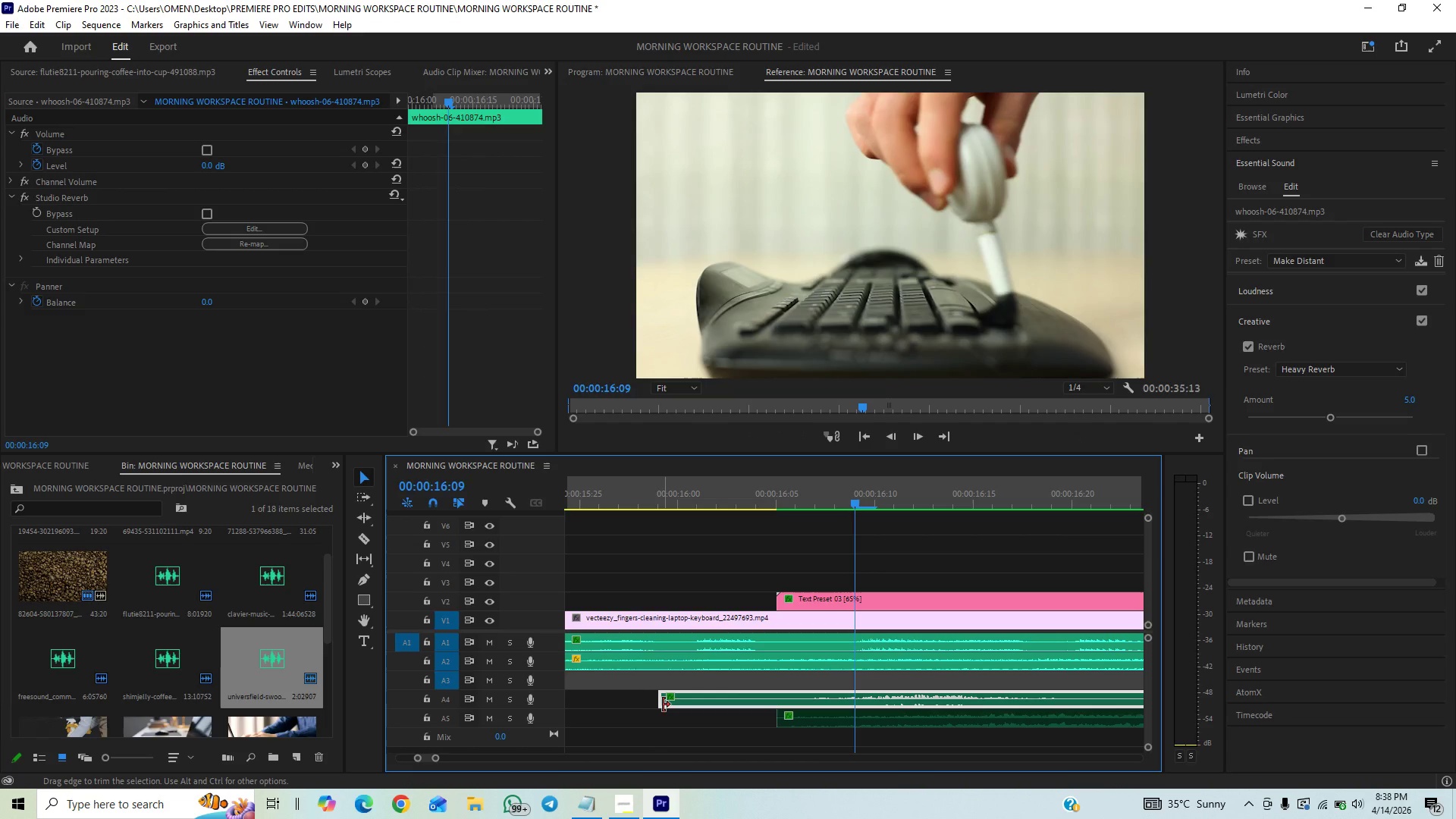 
left_click_drag(start_coordinate=[663, 704], to_coordinate=[789, 698])
 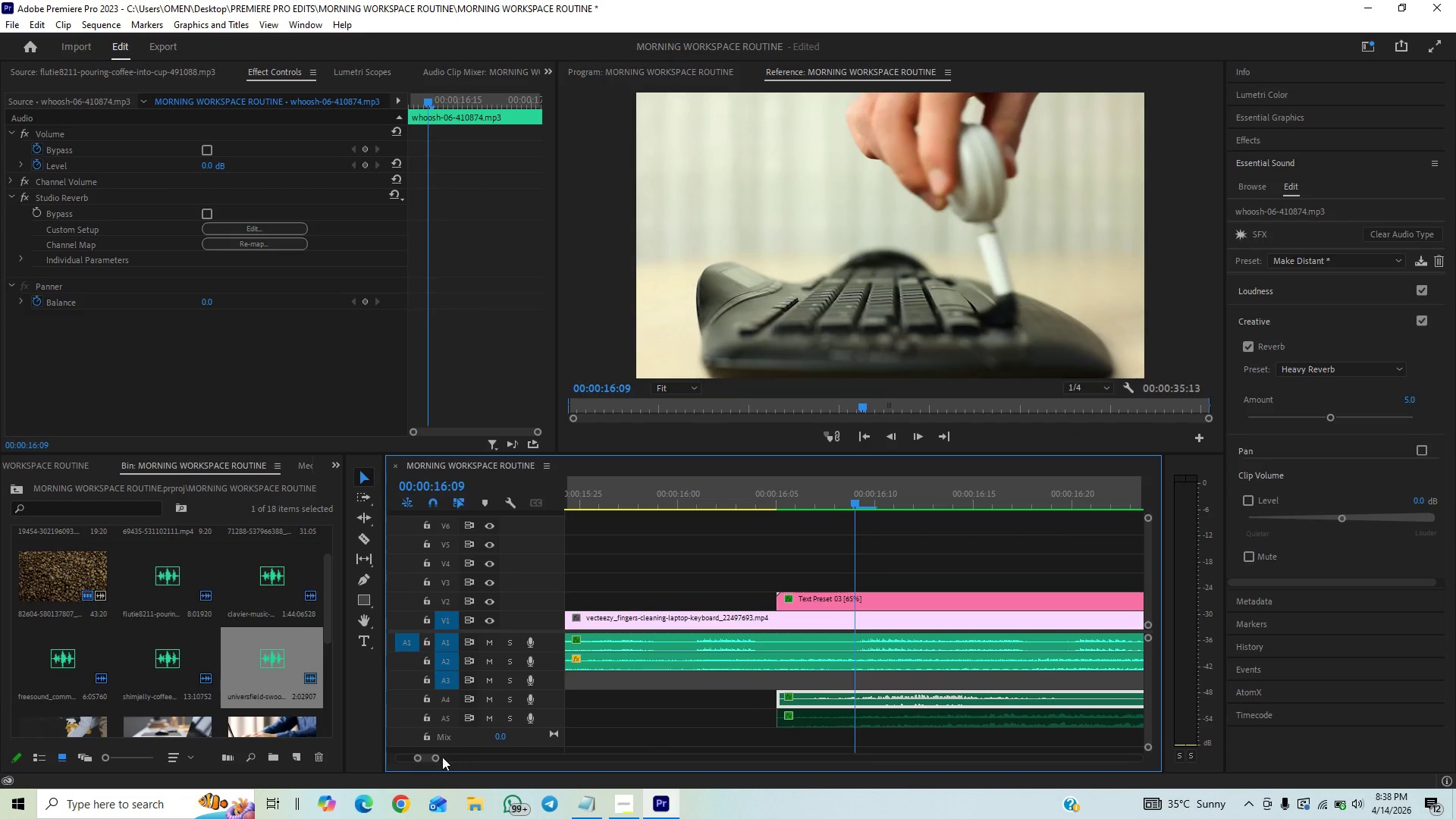 
left_click_drag(start_coordinate=[437, 760], to_coordinate=[478, 752])
 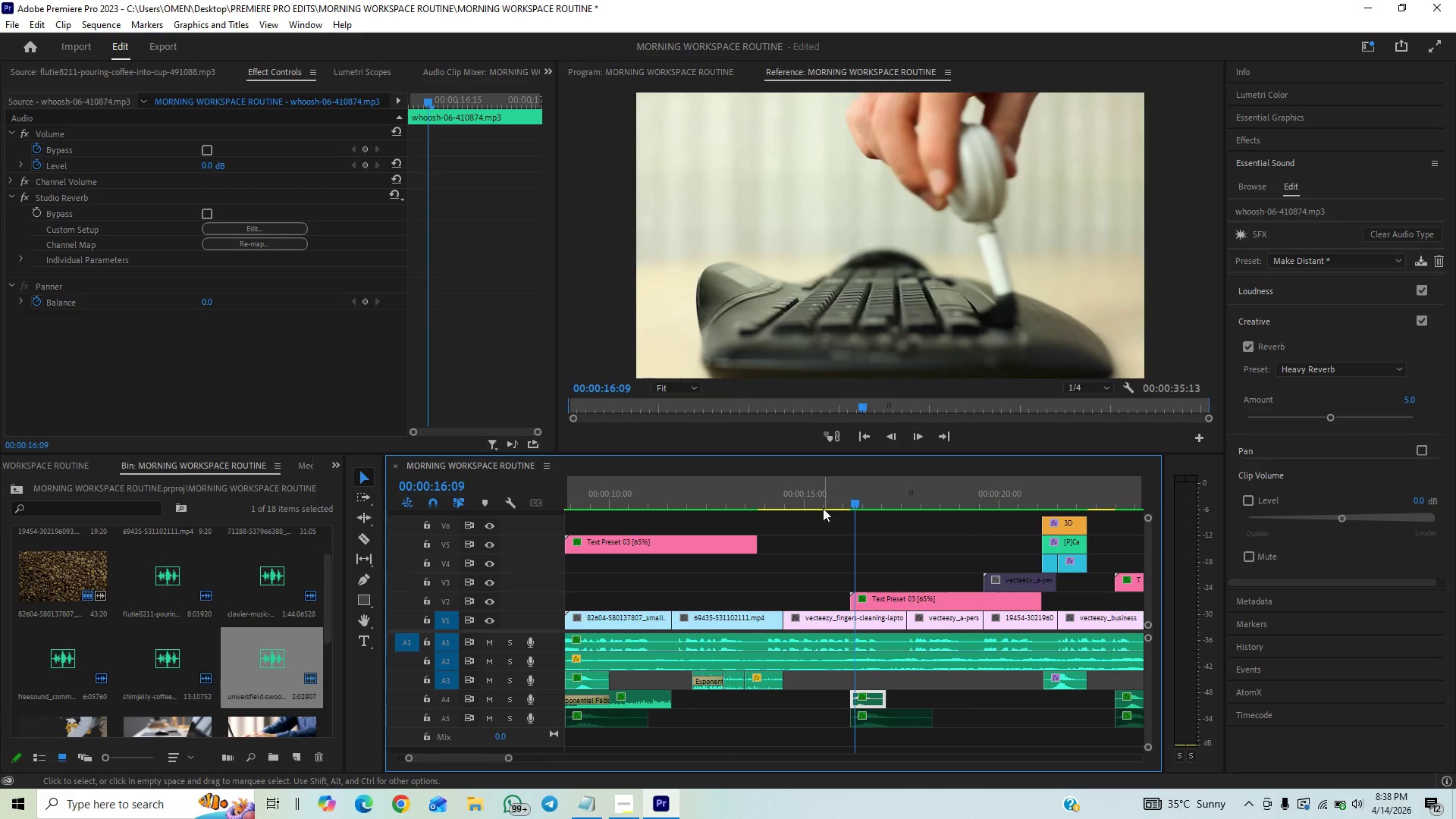 
left_click([822, 500])
 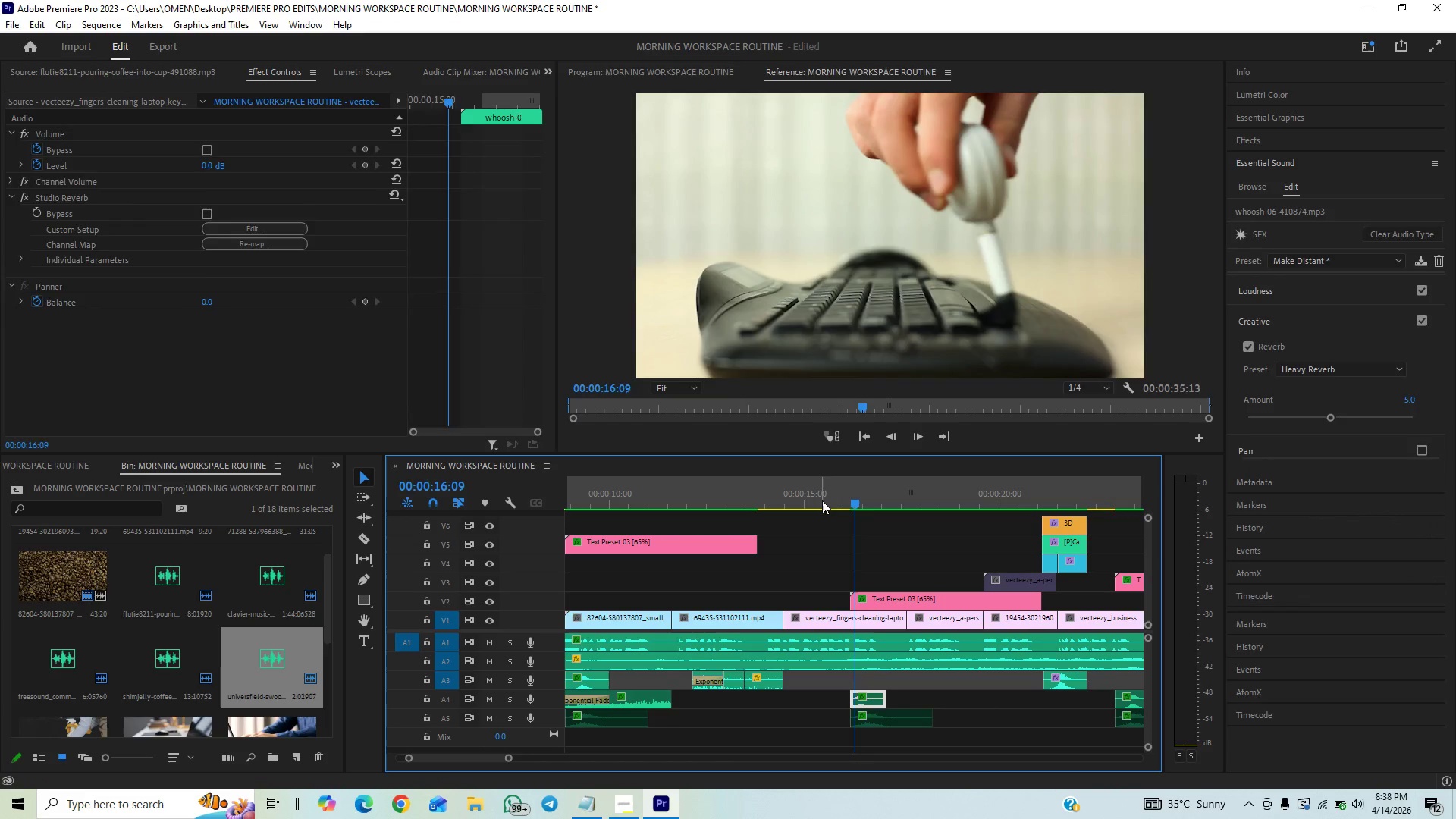 
key(Space)
 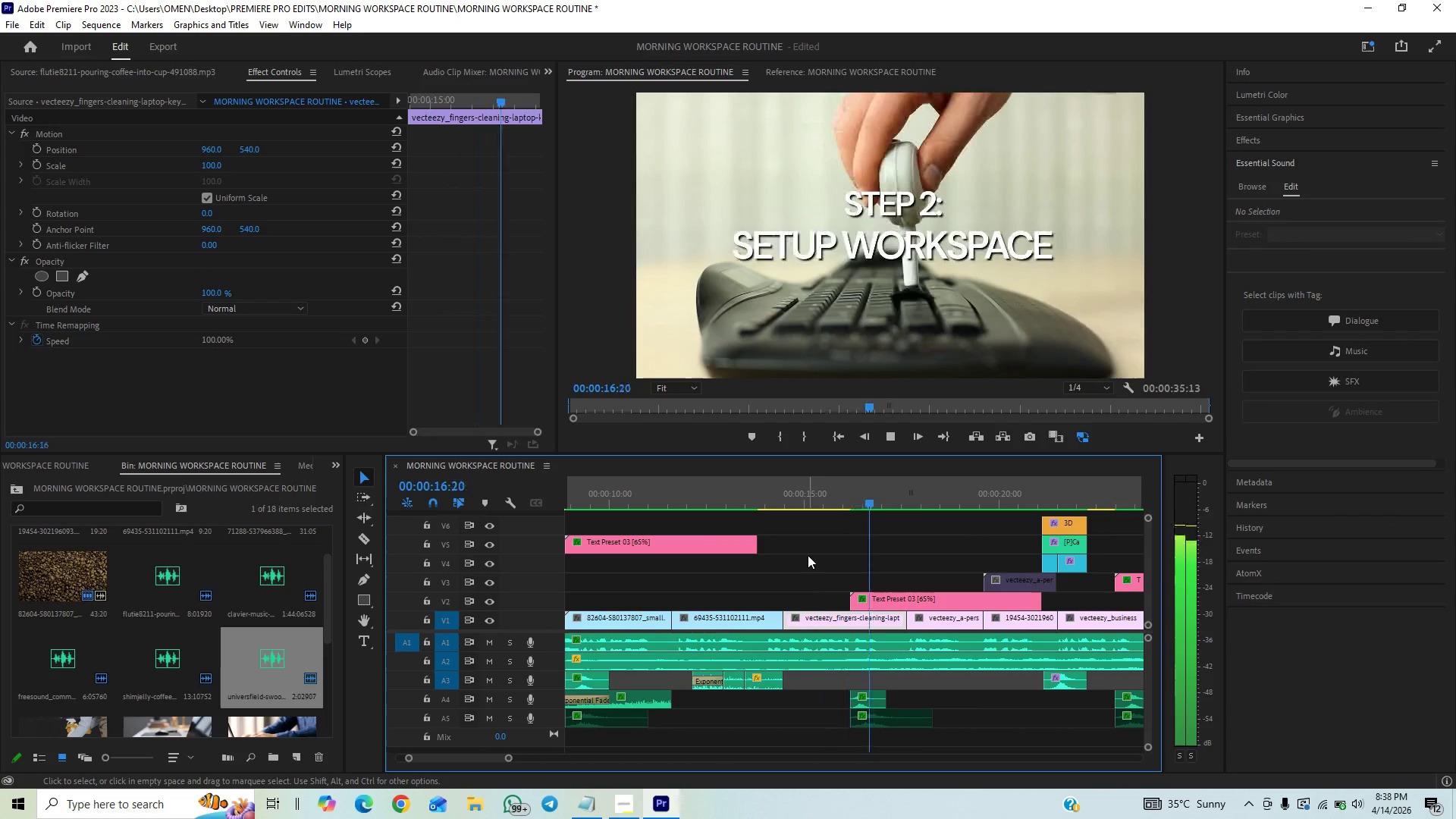 
key(Space)
 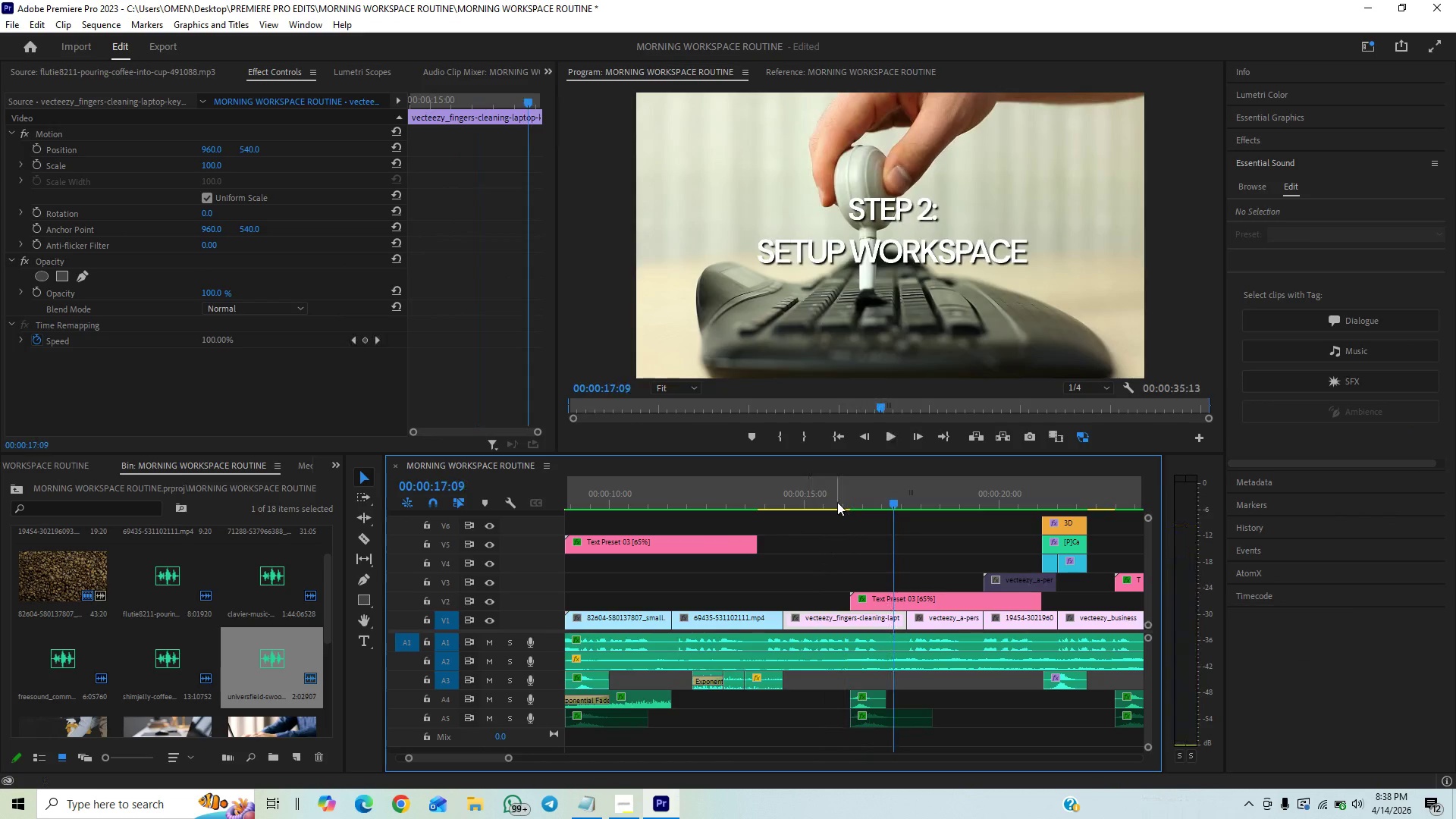 
left_click([837, 502])
 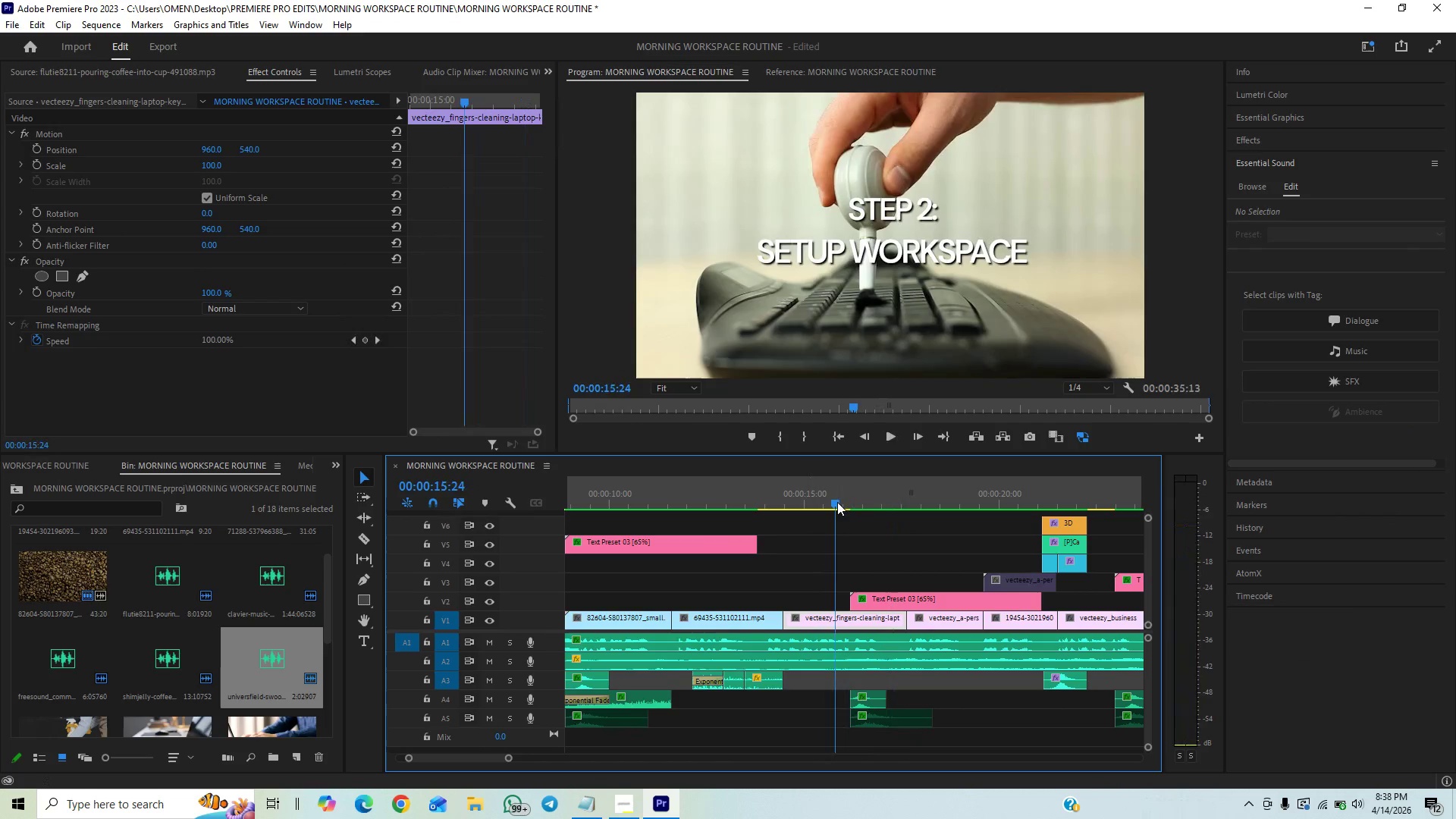 
key(Space)
 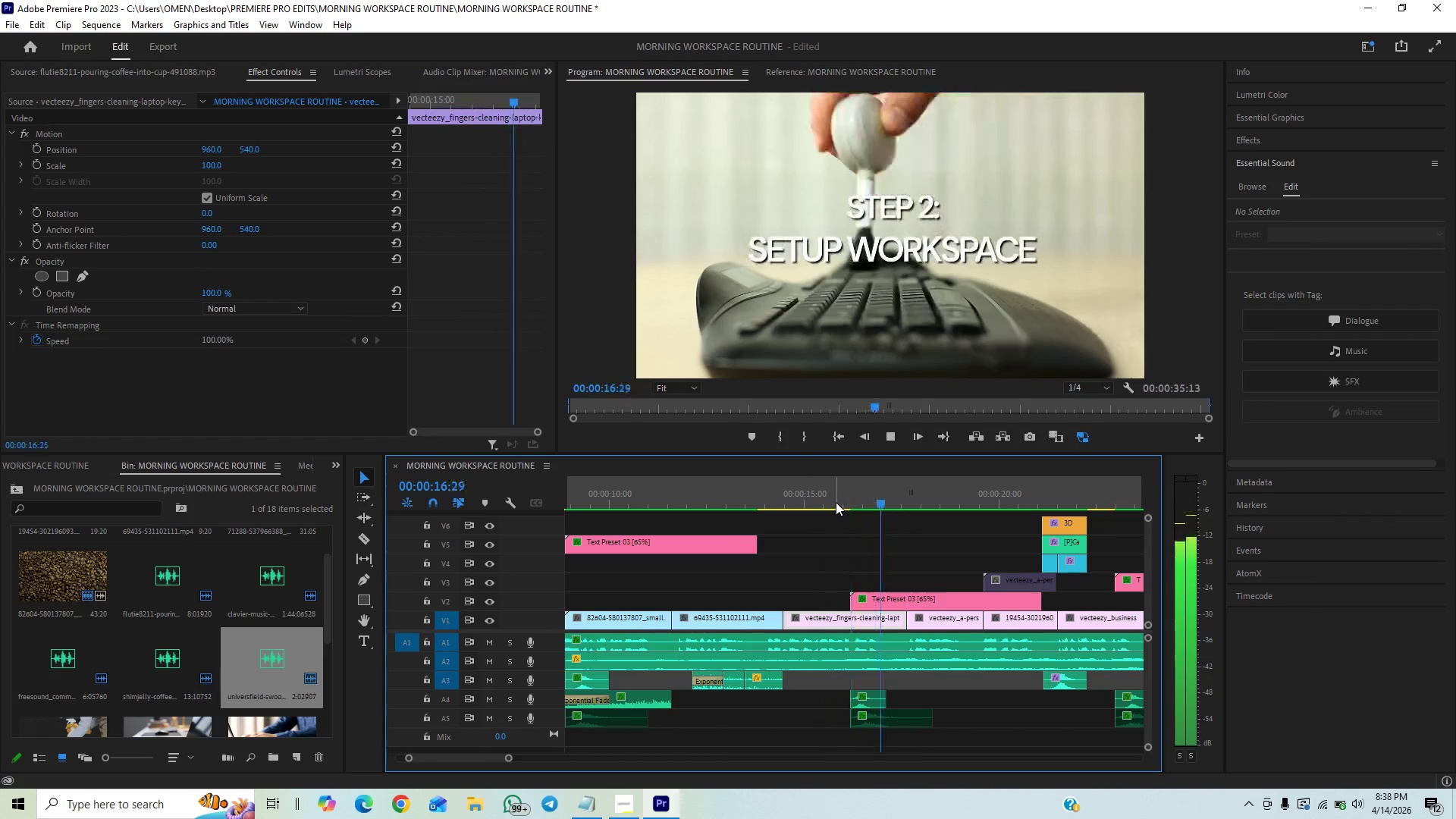 
key(Space)
 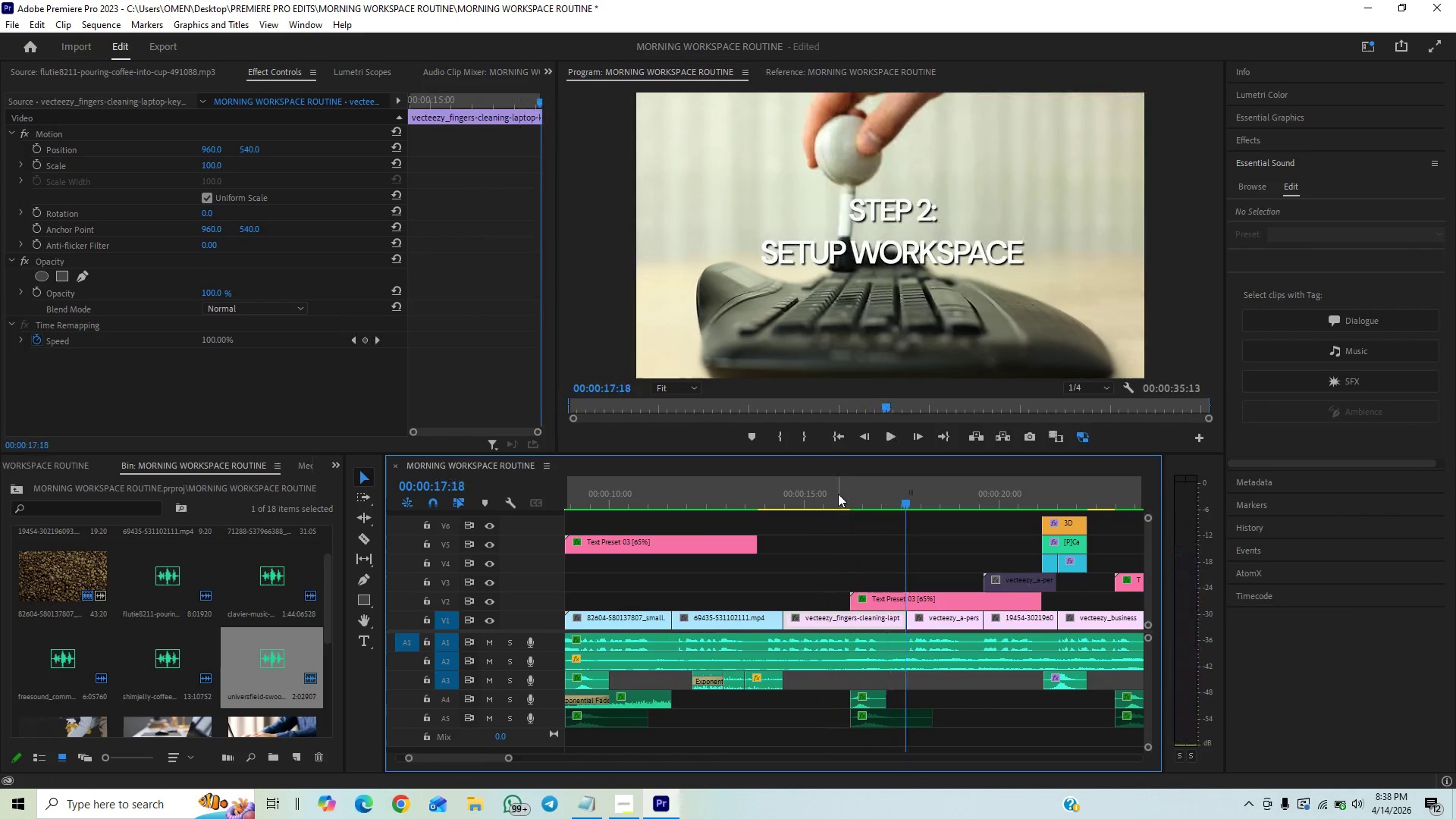 
left_click([838, 494])
 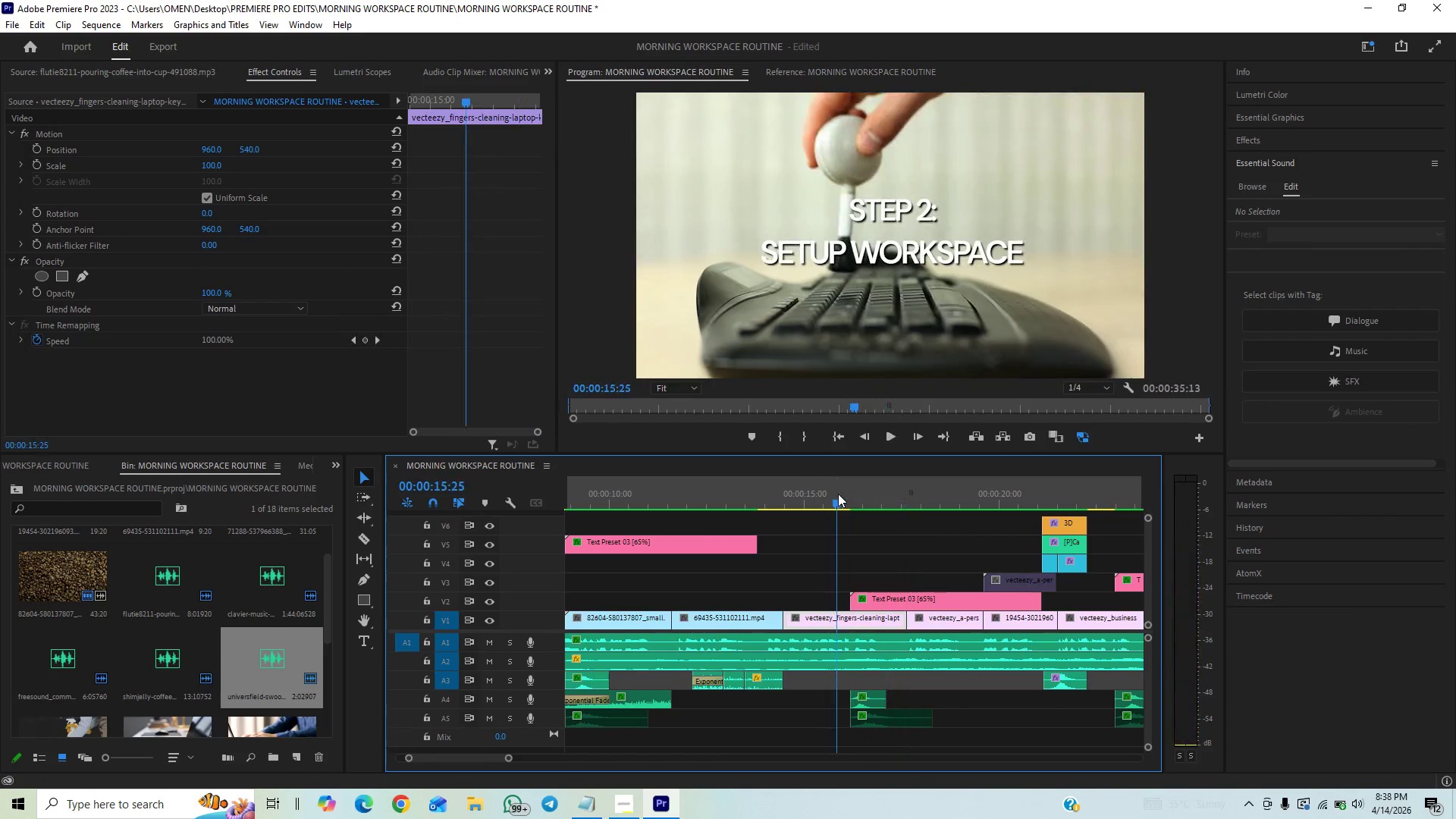 
key(Space)
 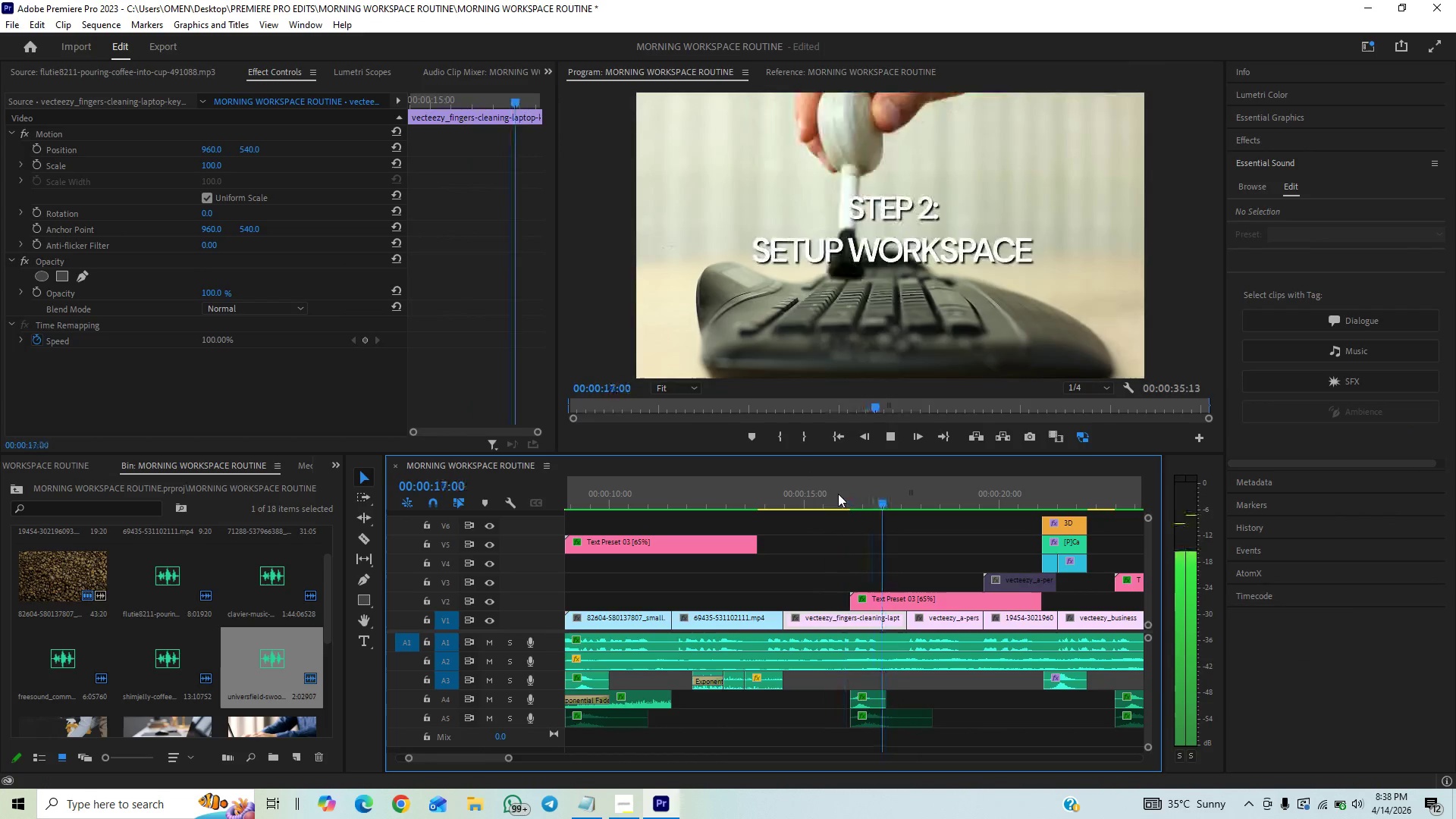 
key(Space)
 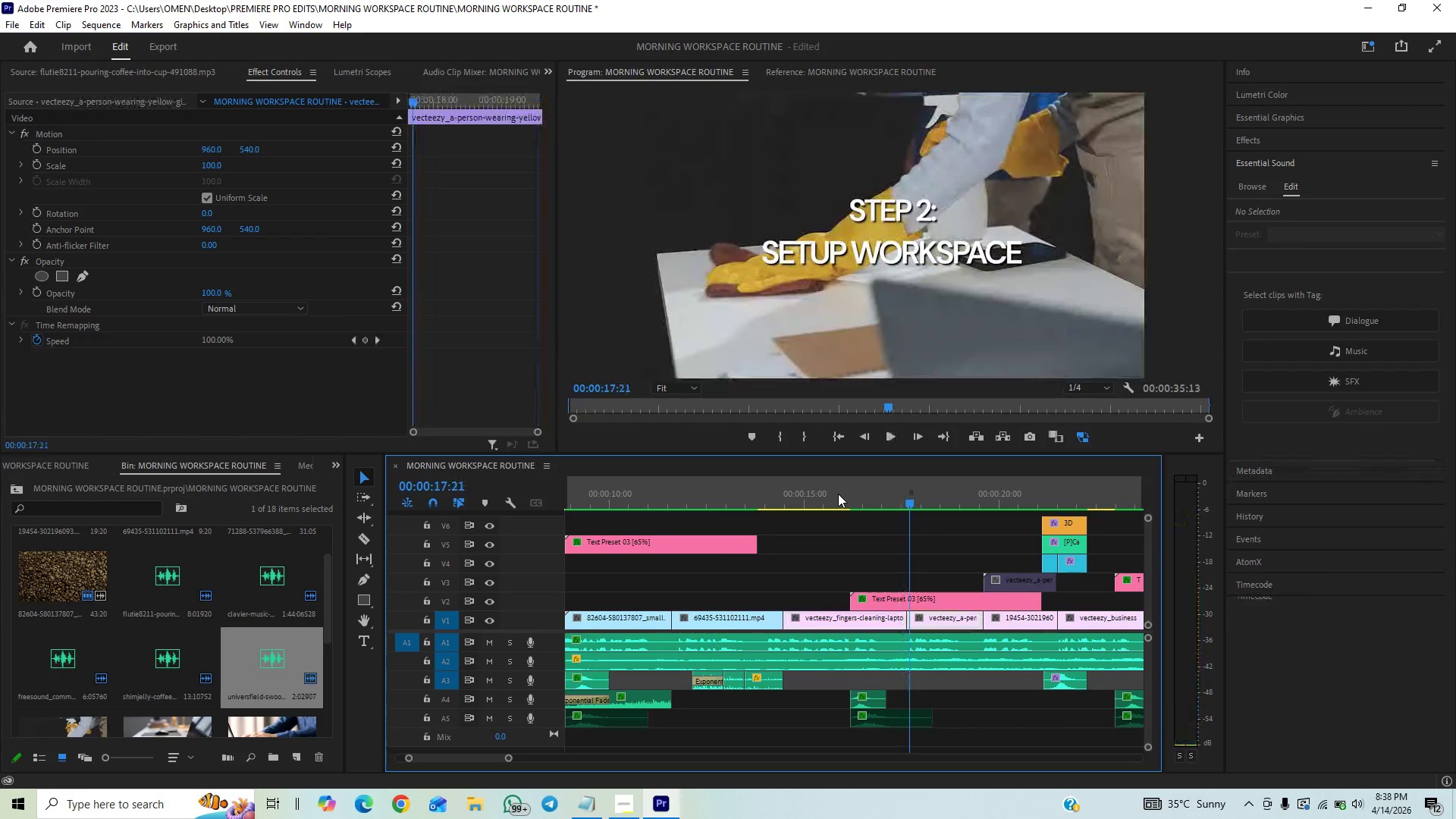 
left_click([838, 494])
 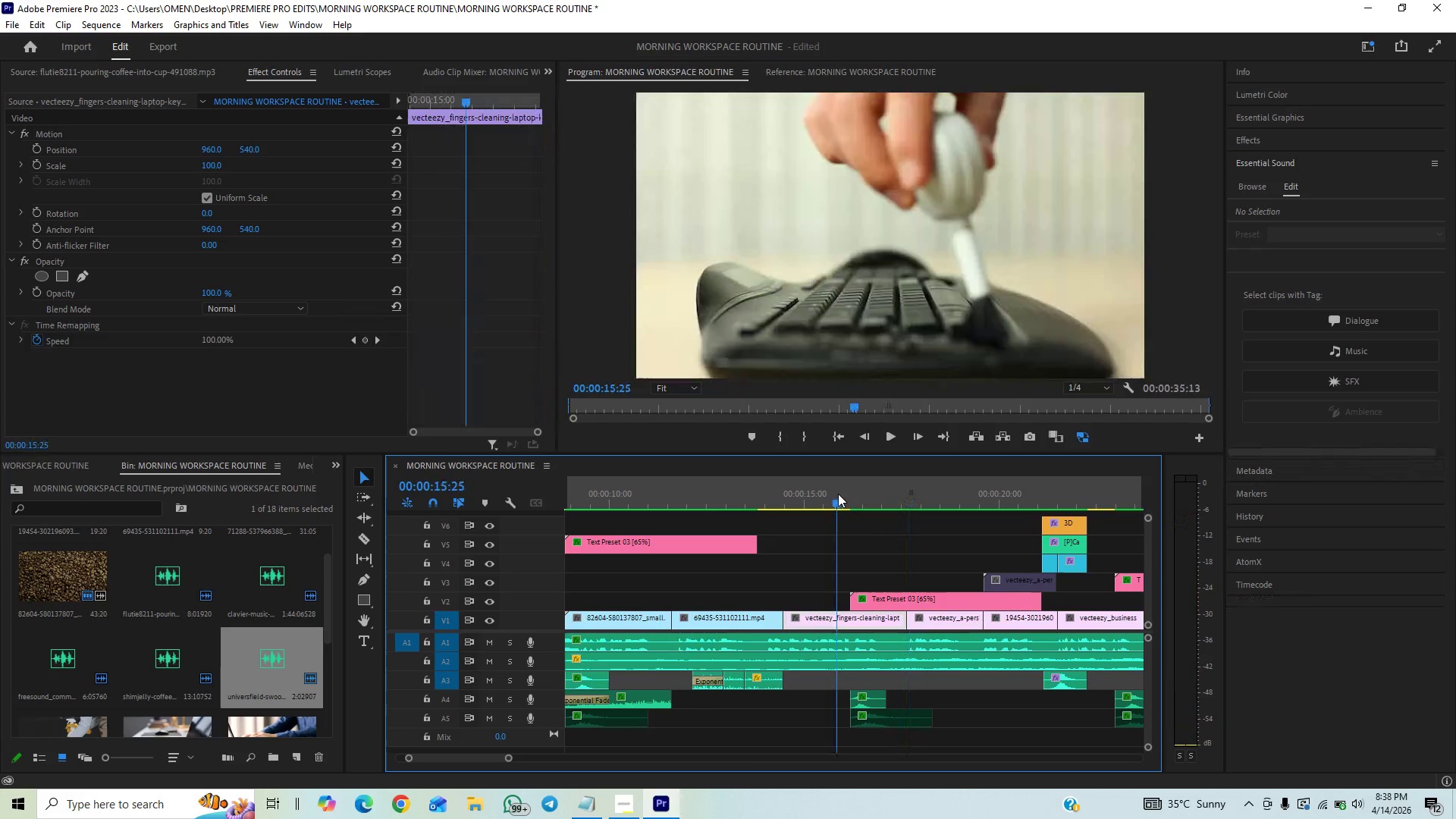 
key(Space)
 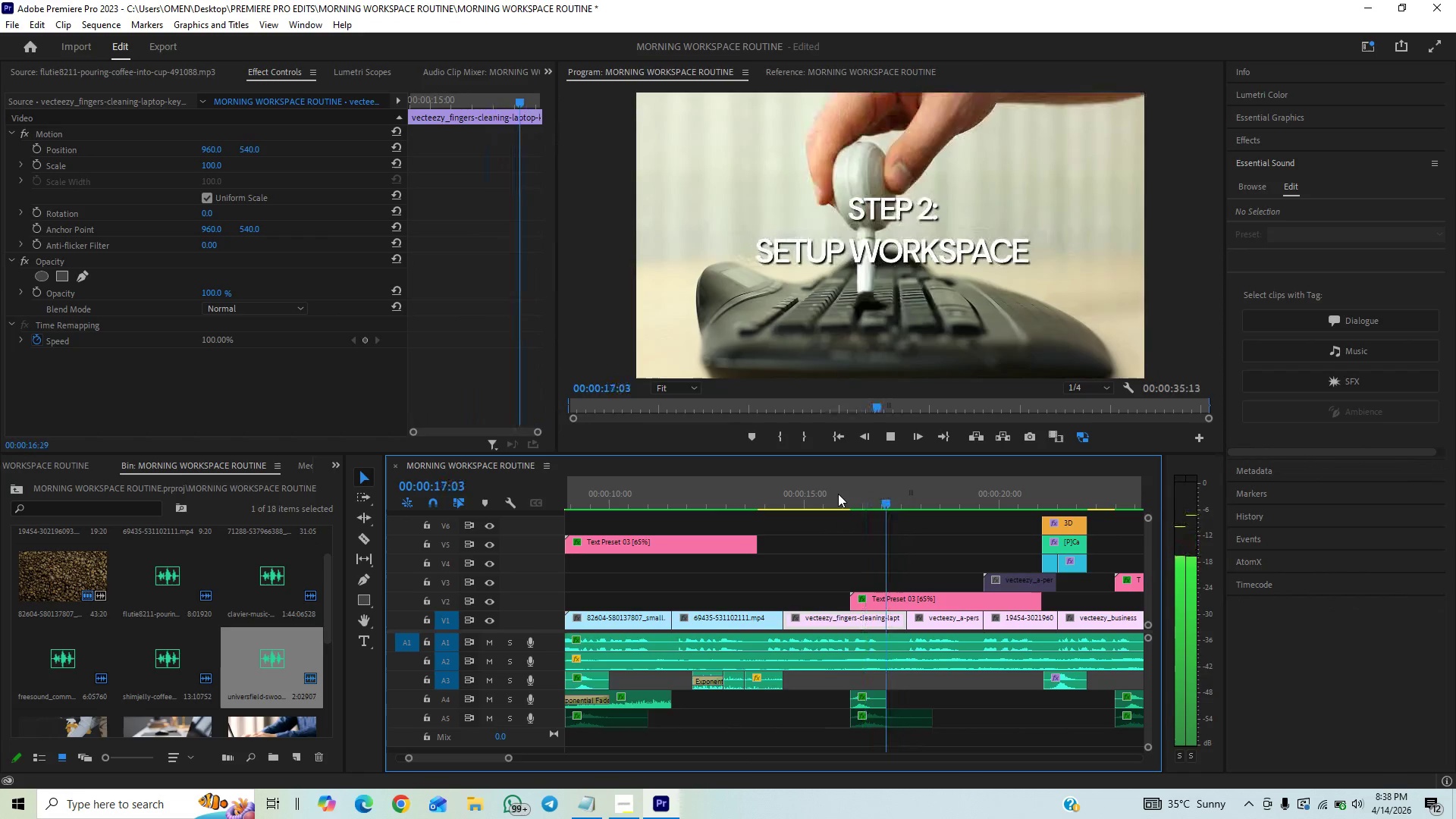 
key(Space)
 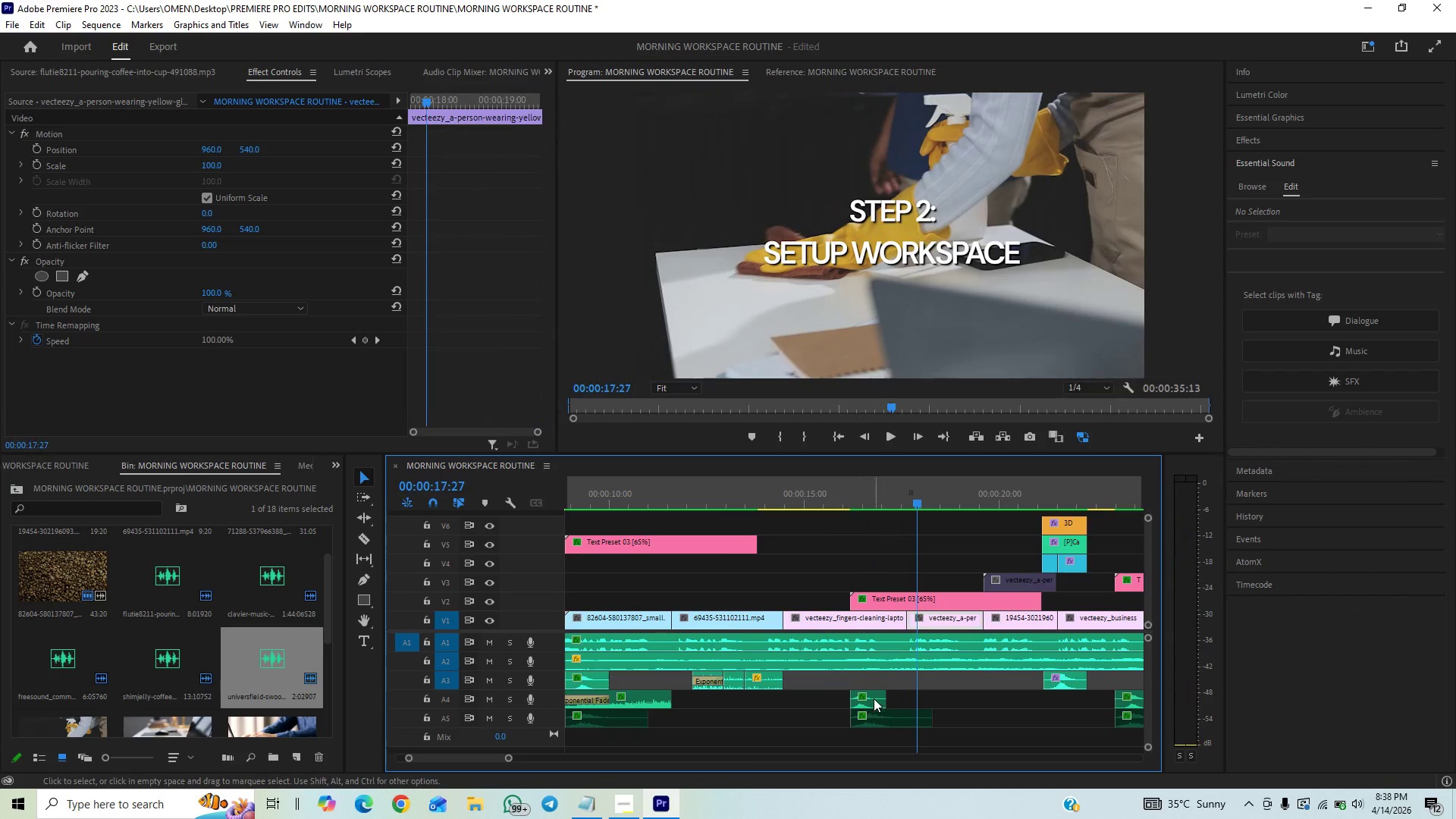 
left_click([874, 698])
 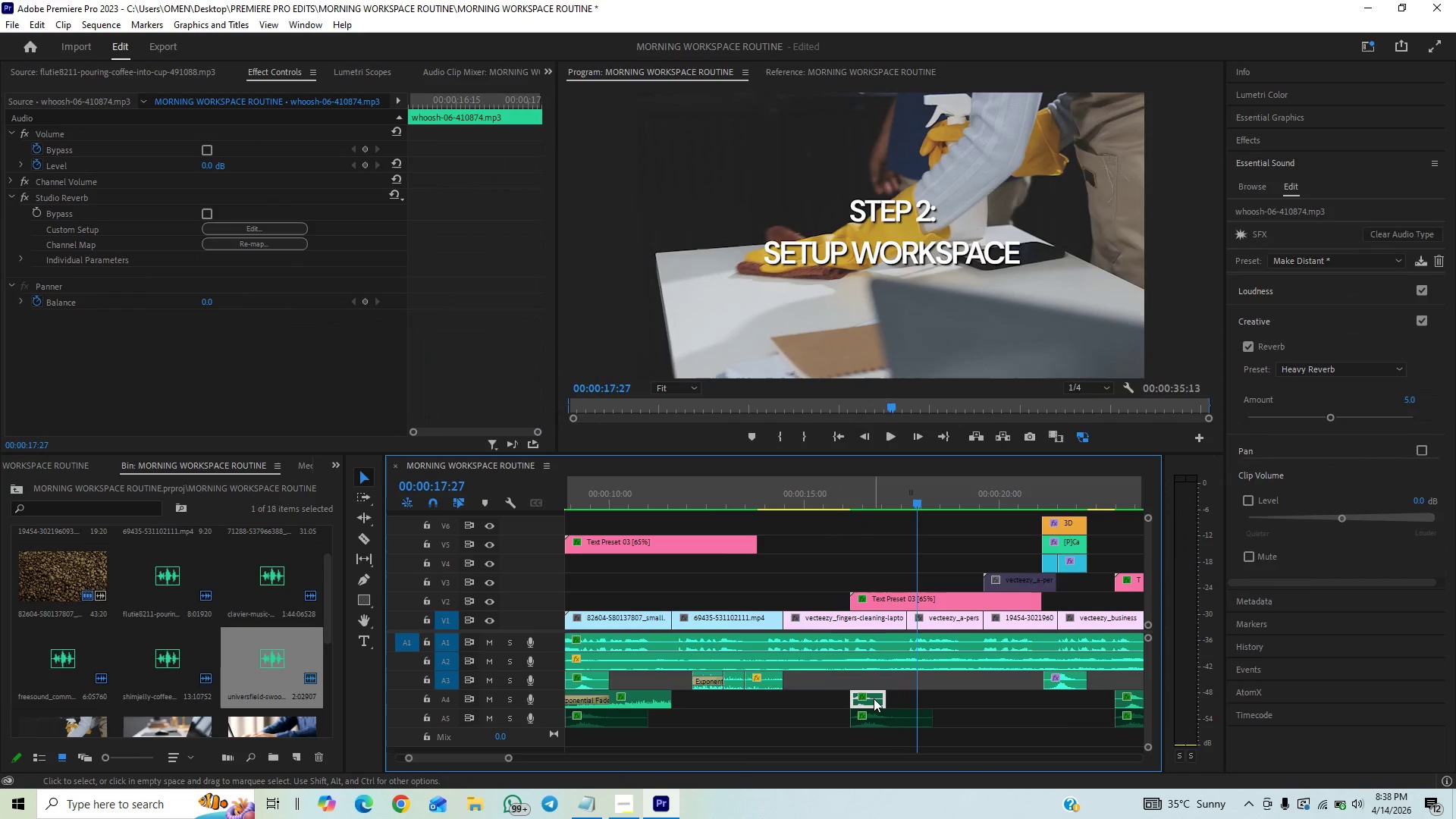 
right_click([874, 698])
 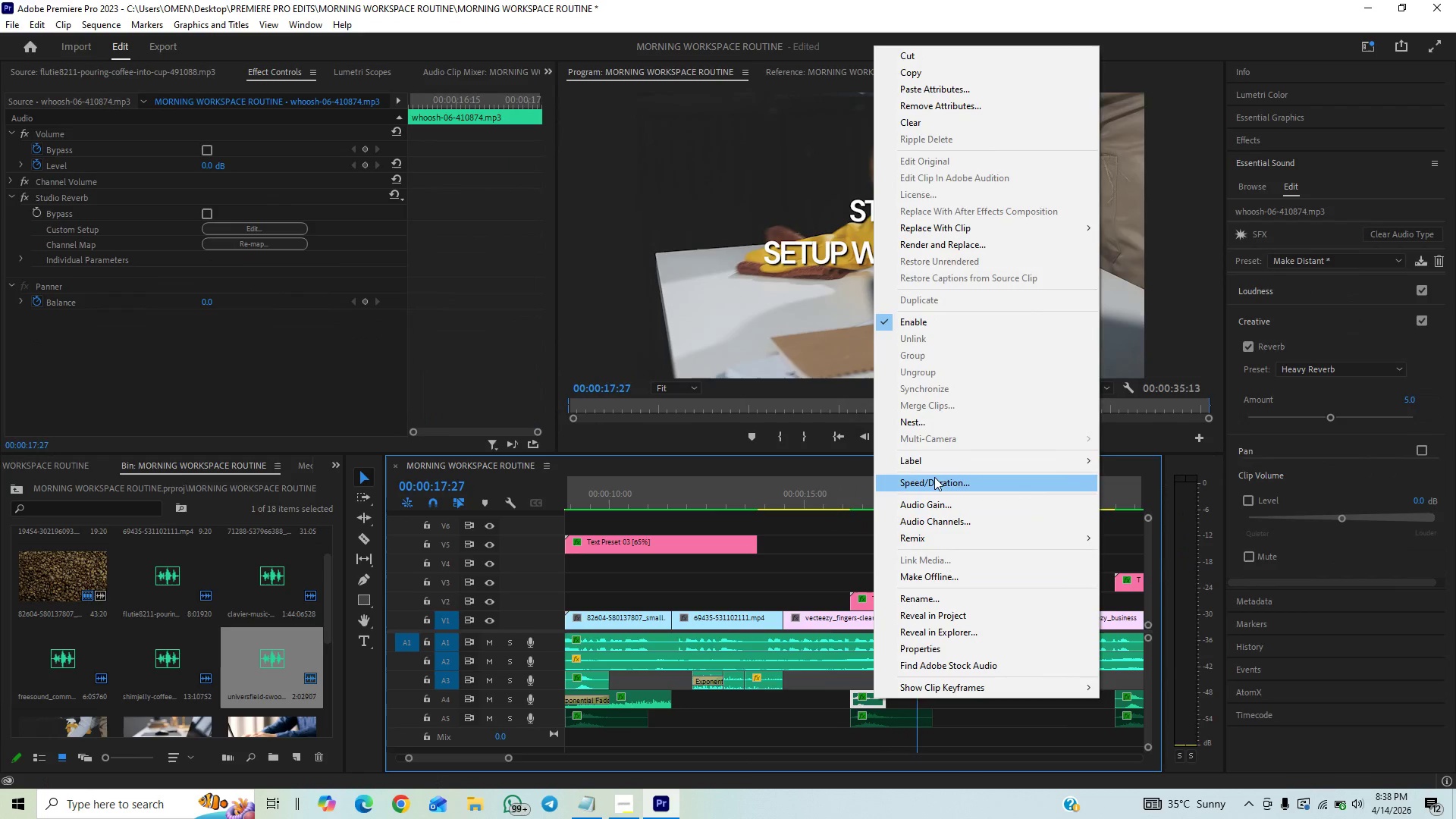 
left_click([934, 477])
 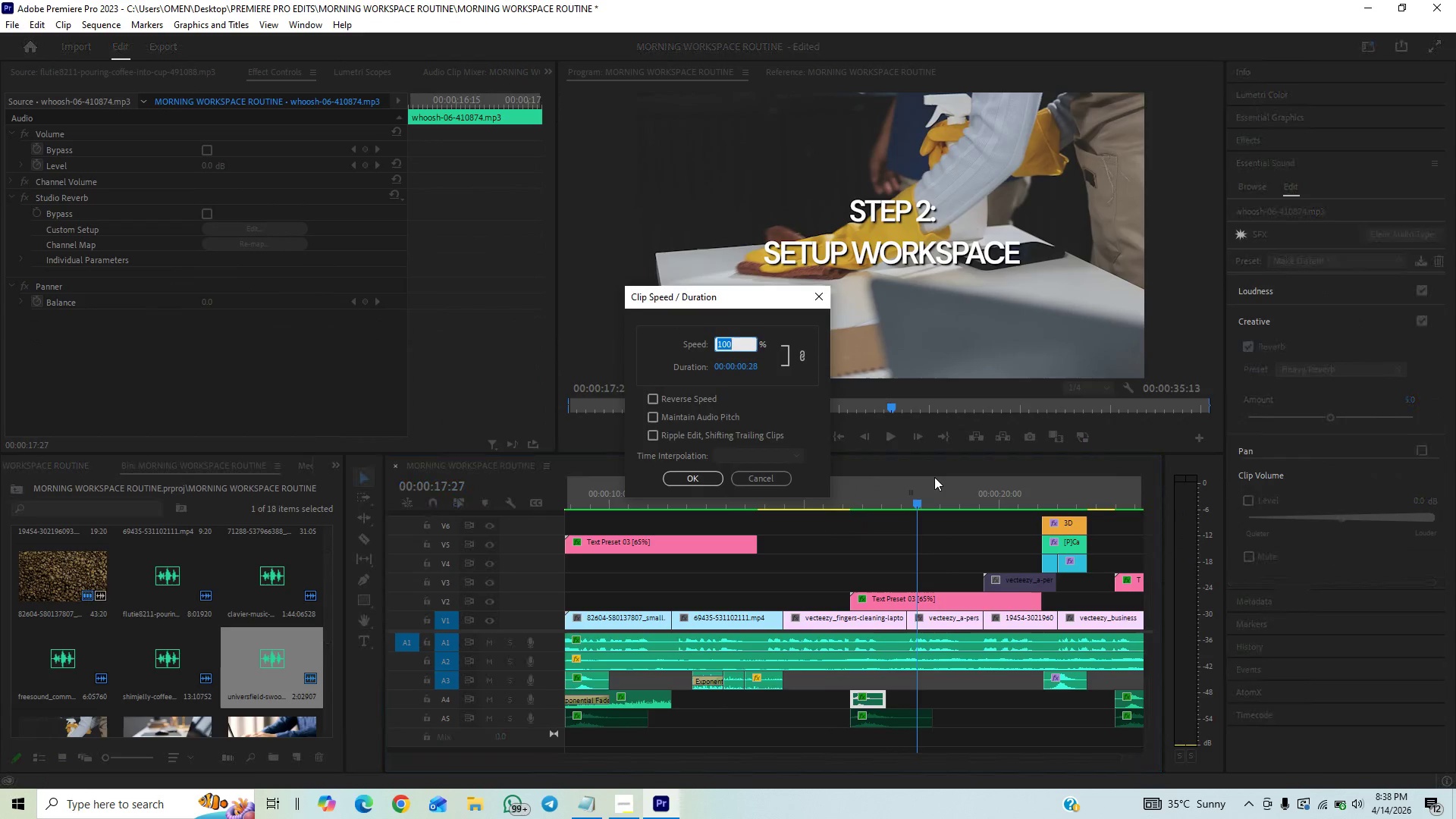 
type(85)
 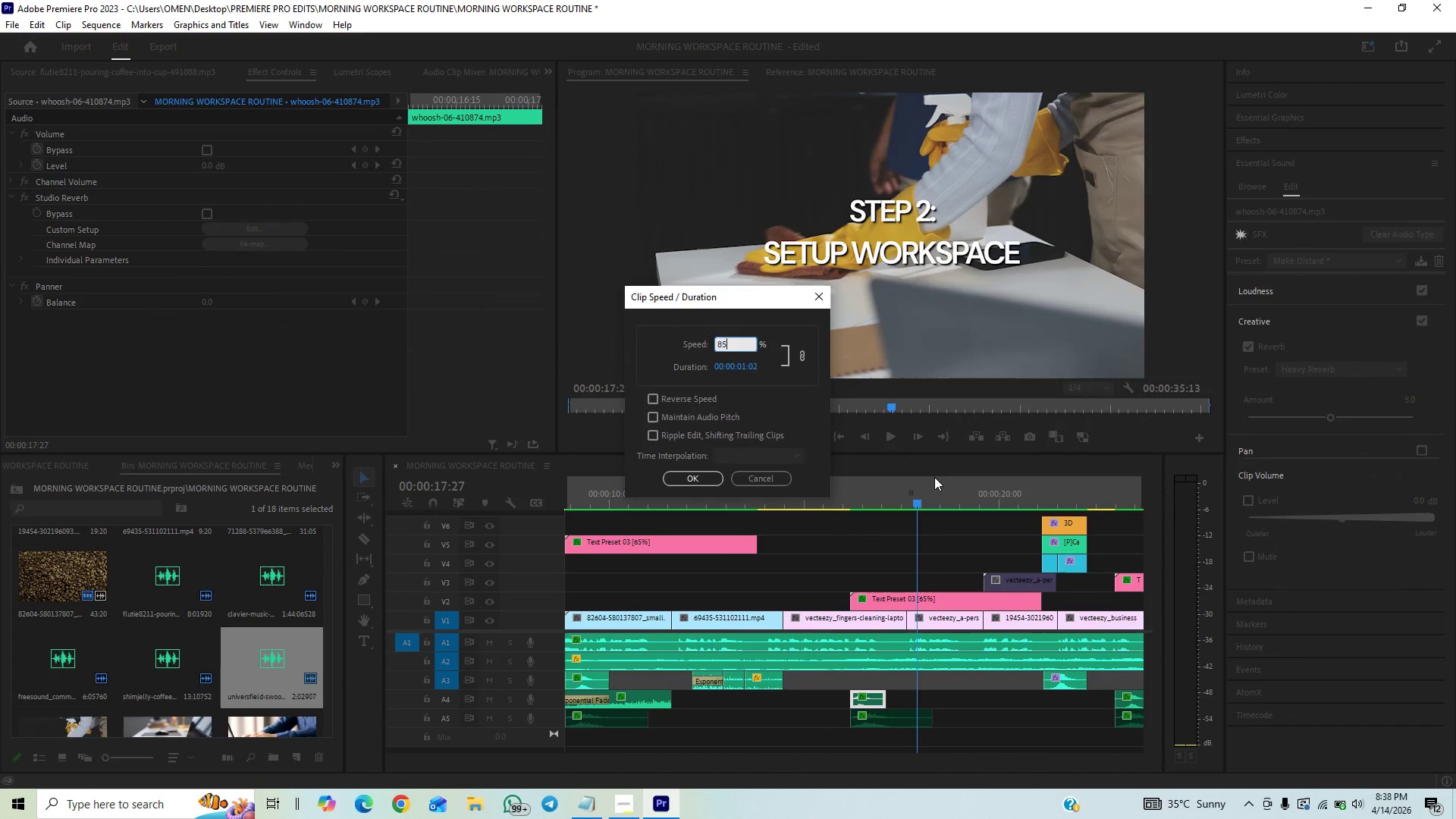 
key(Enter)
 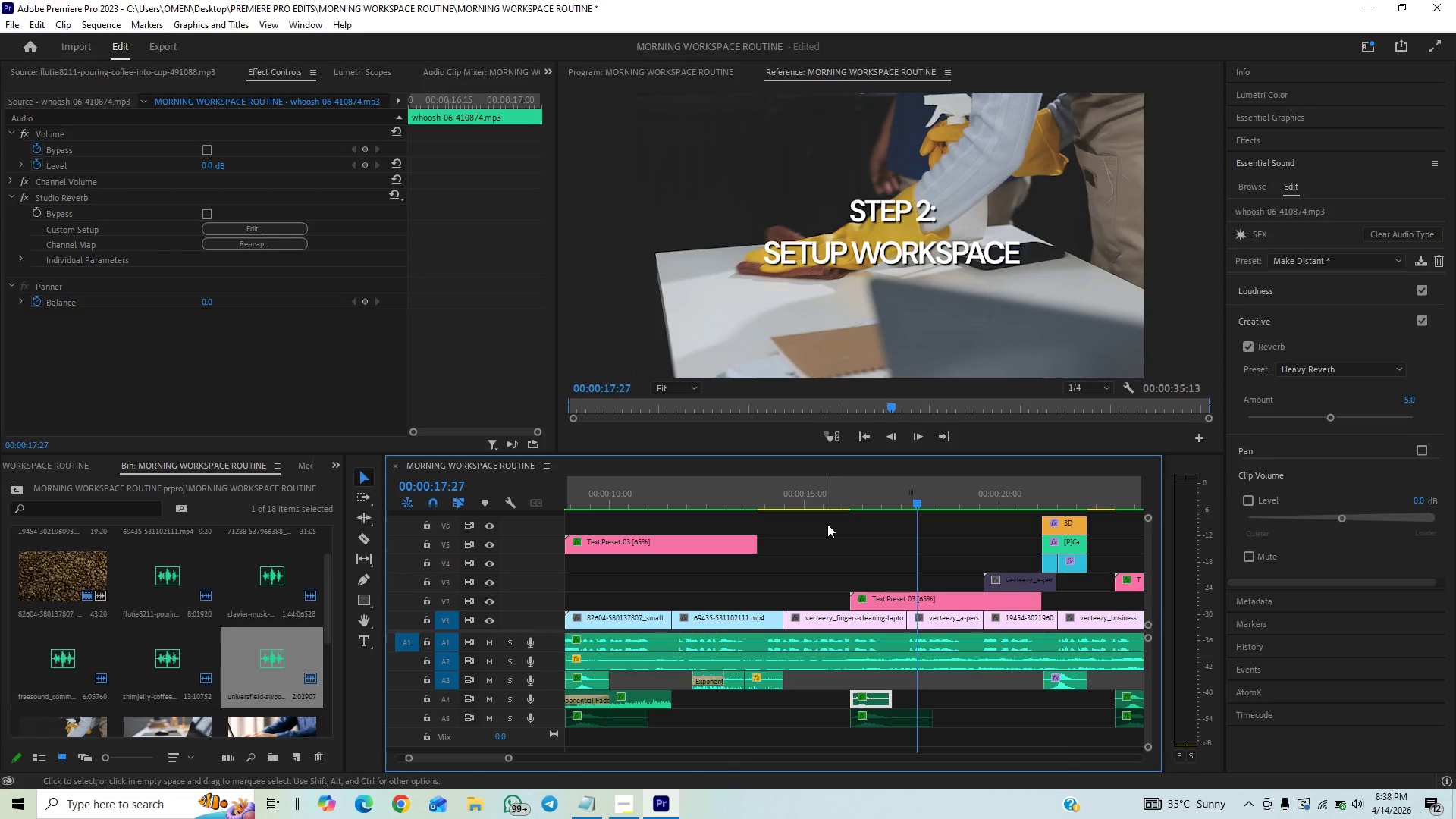 
left_click([832, 505])
 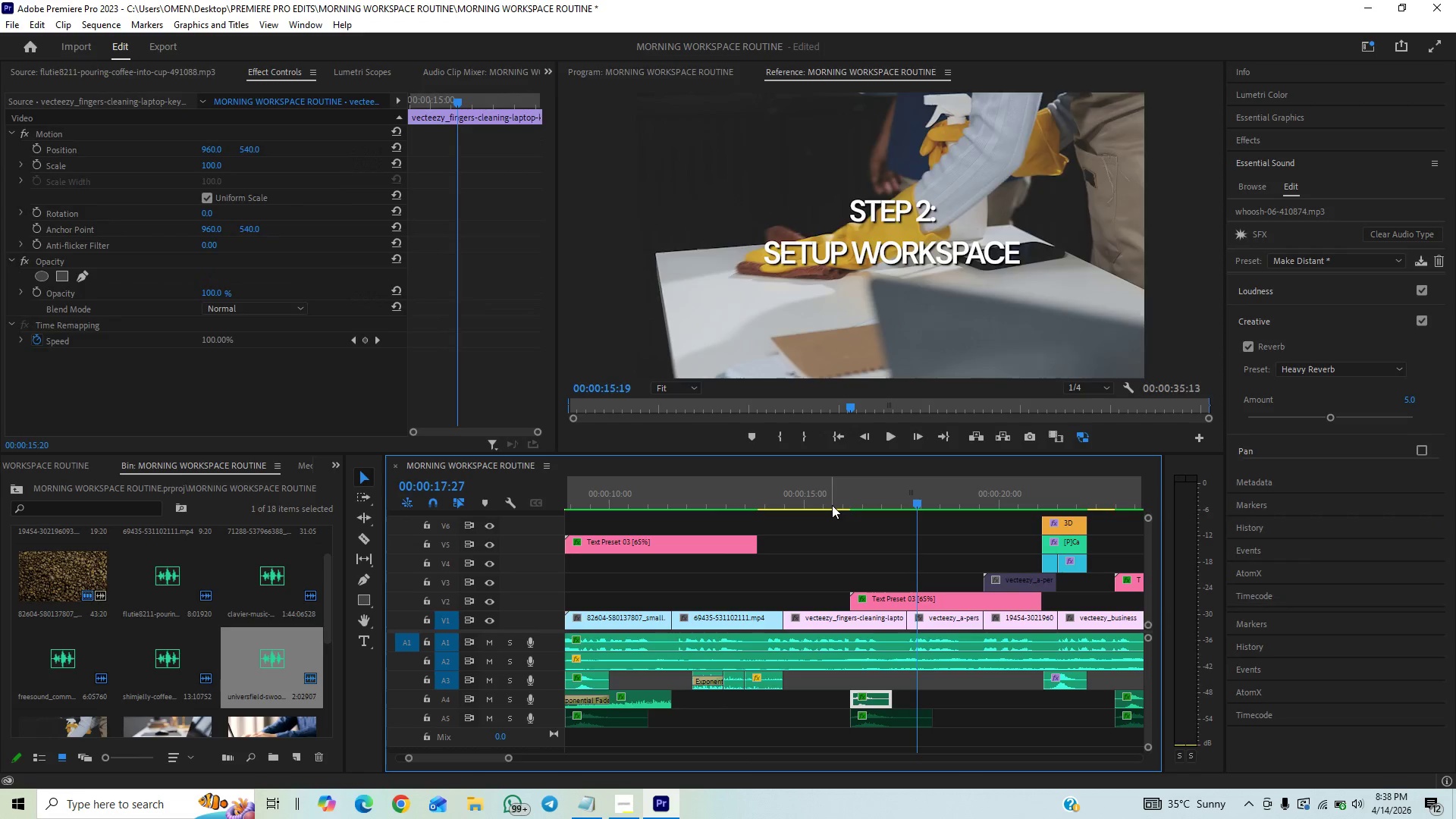 
key(Space)
 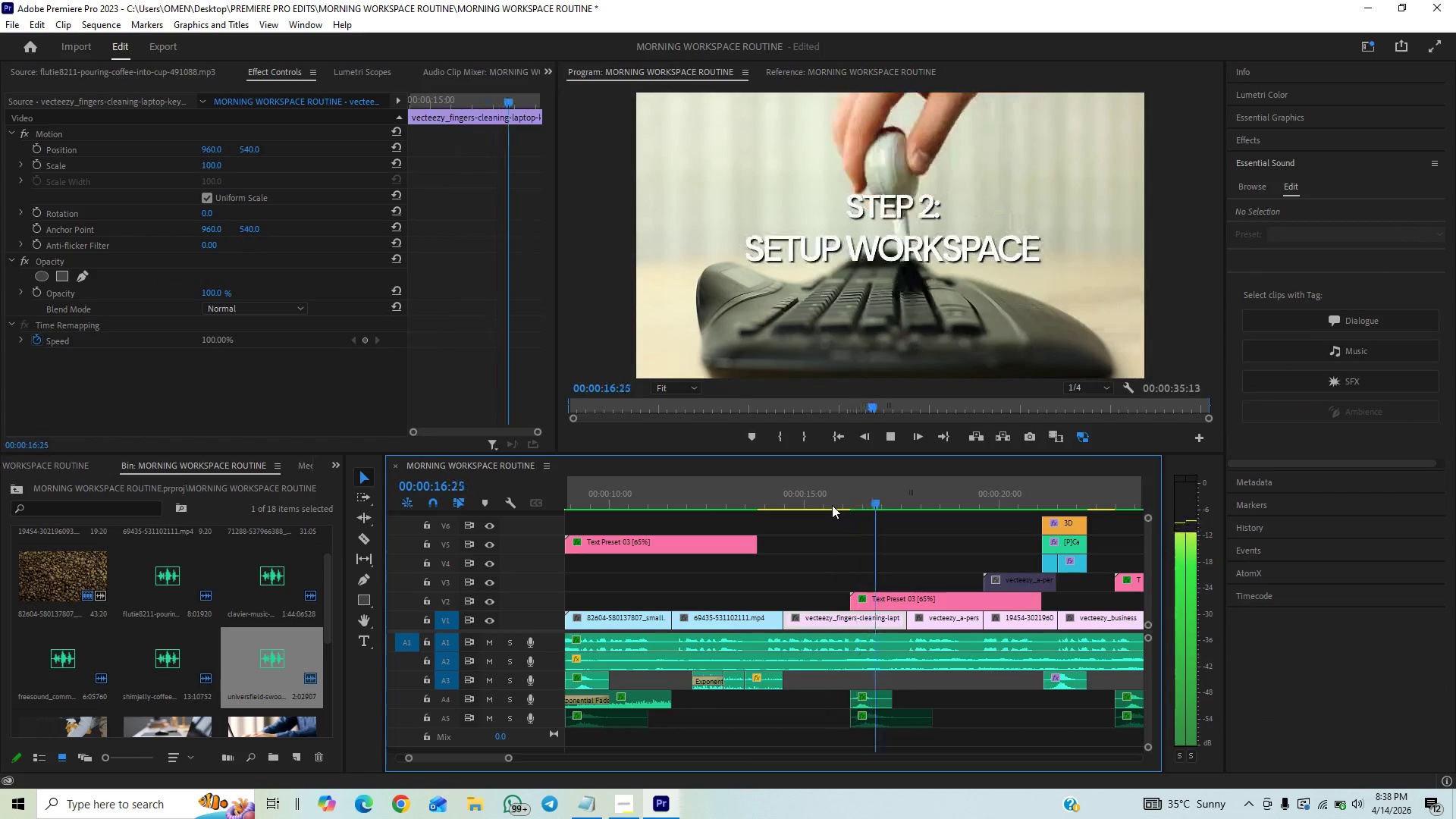 
left_click([832, 505])
 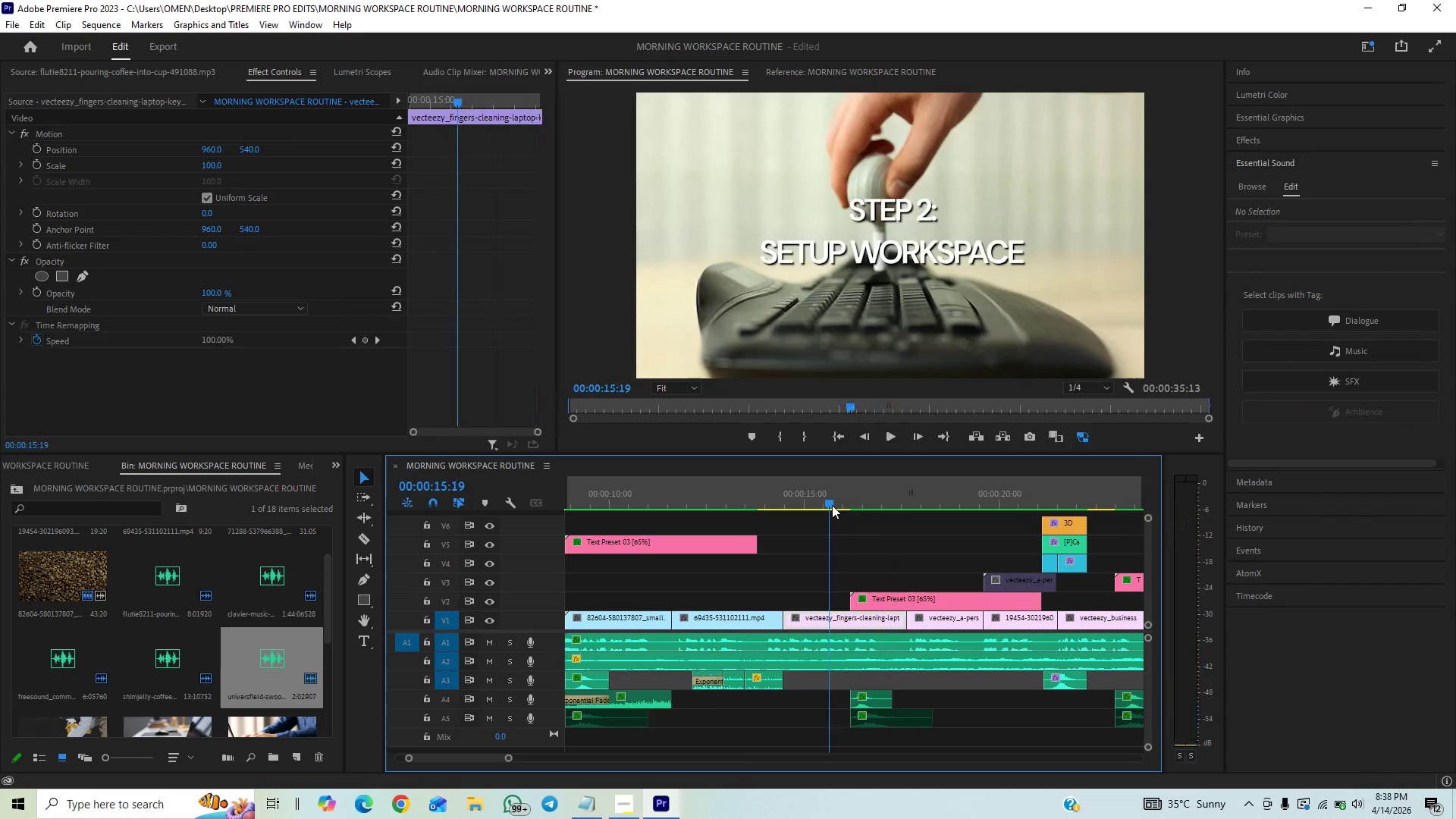 
key(Space)
 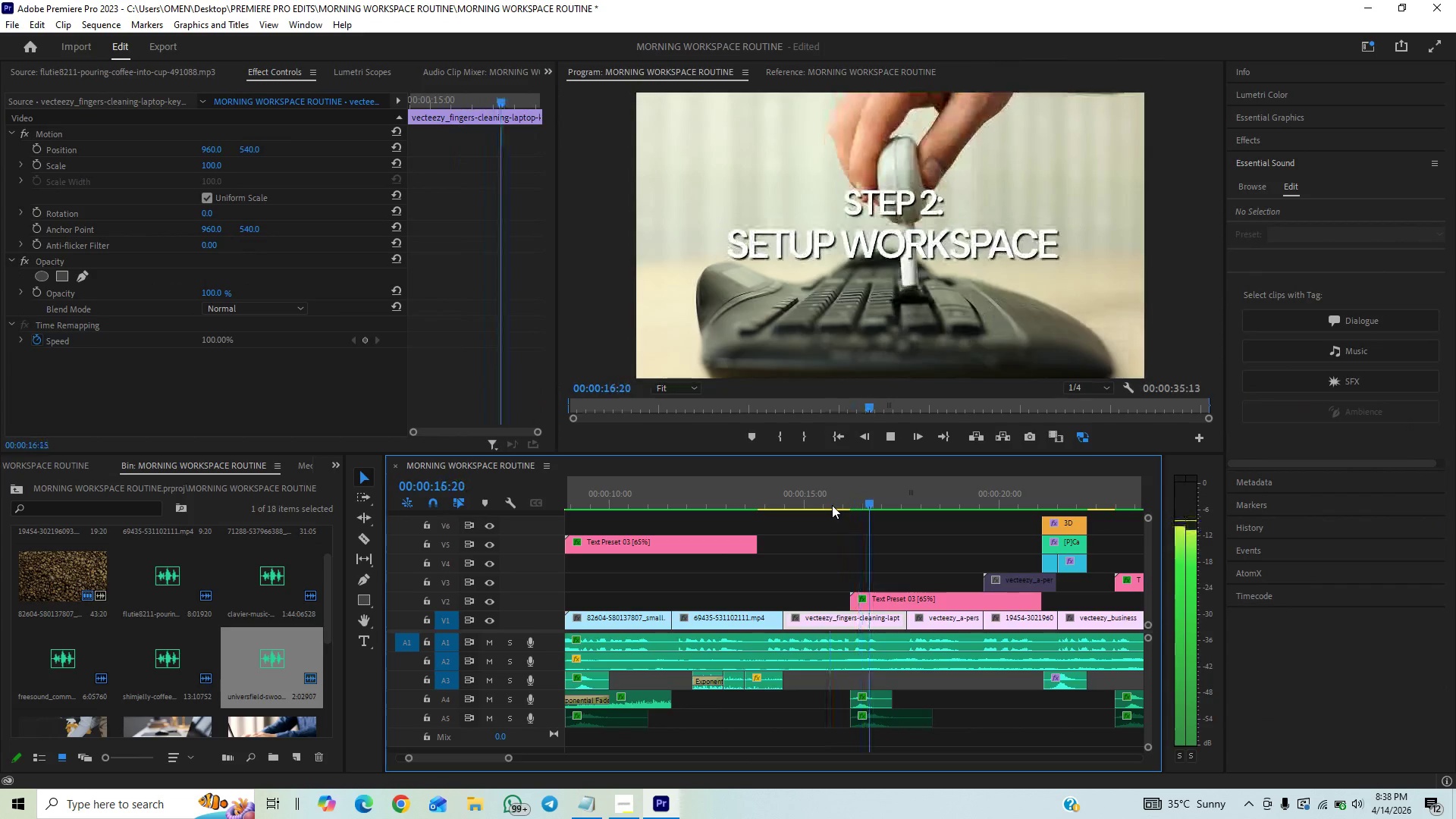 
key(Space)
 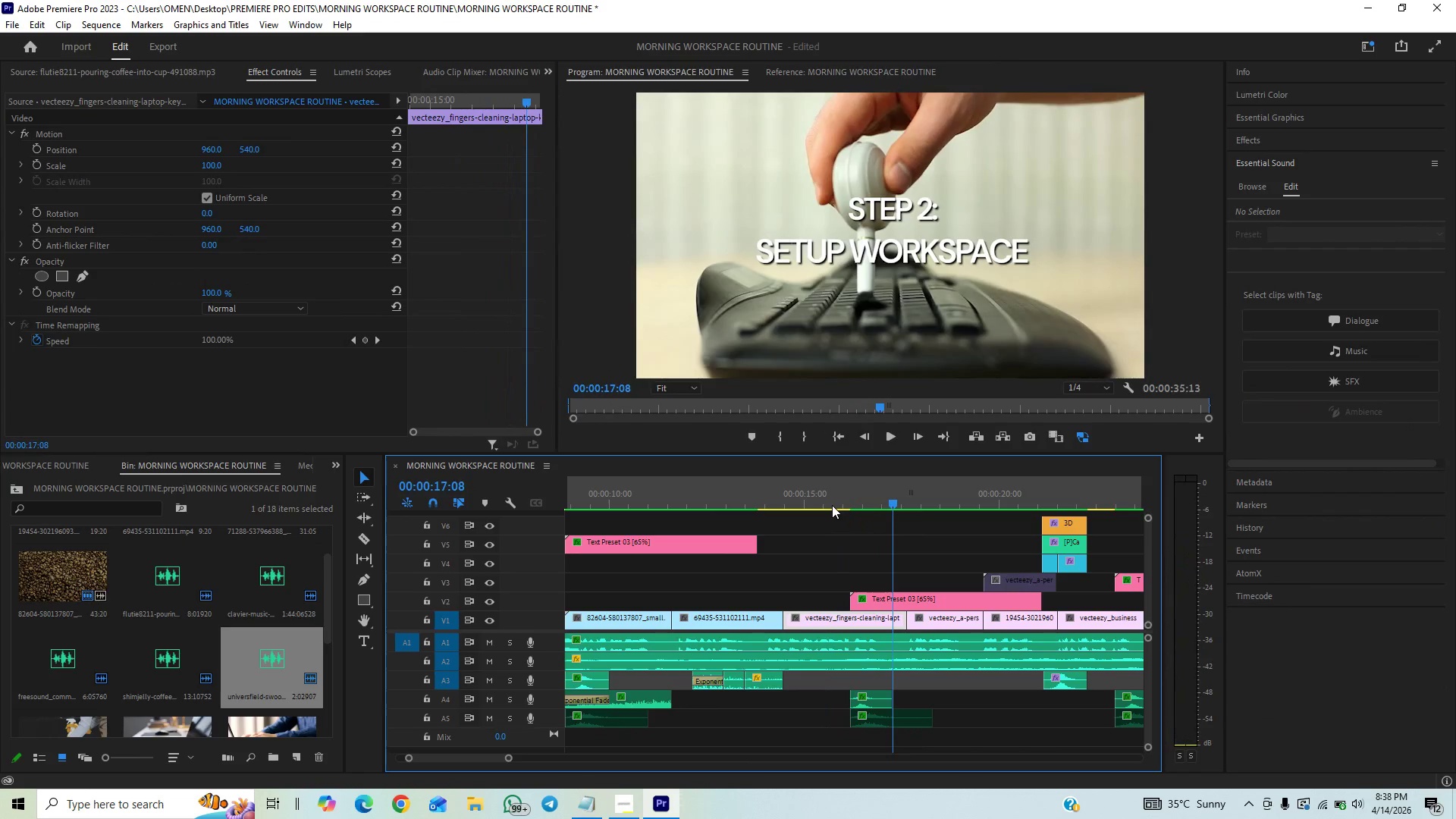 
key(Control+S)
 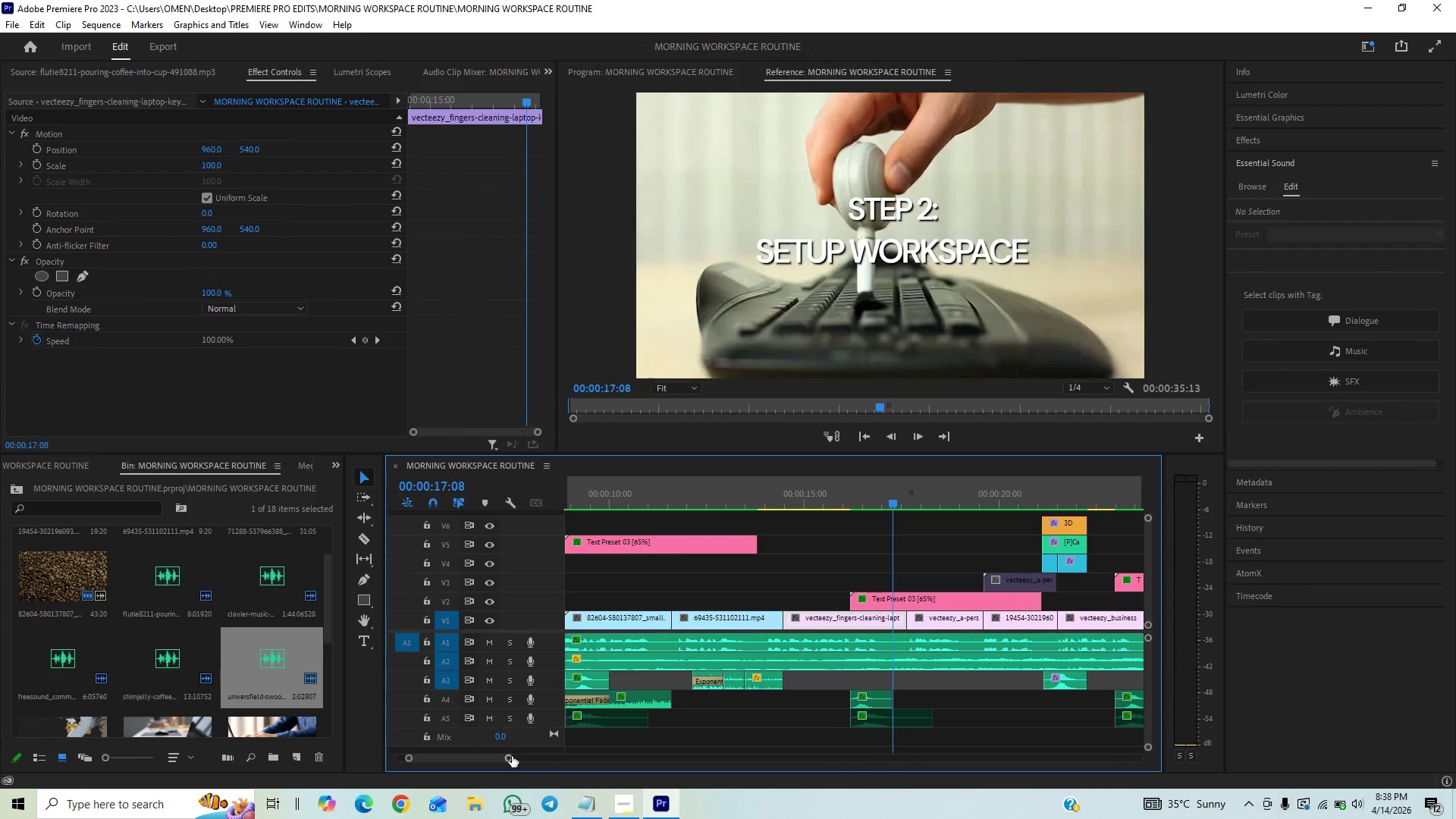 
left_click_drag(start_coordinate=[510, 757], to_coordinate=[570, 741])
 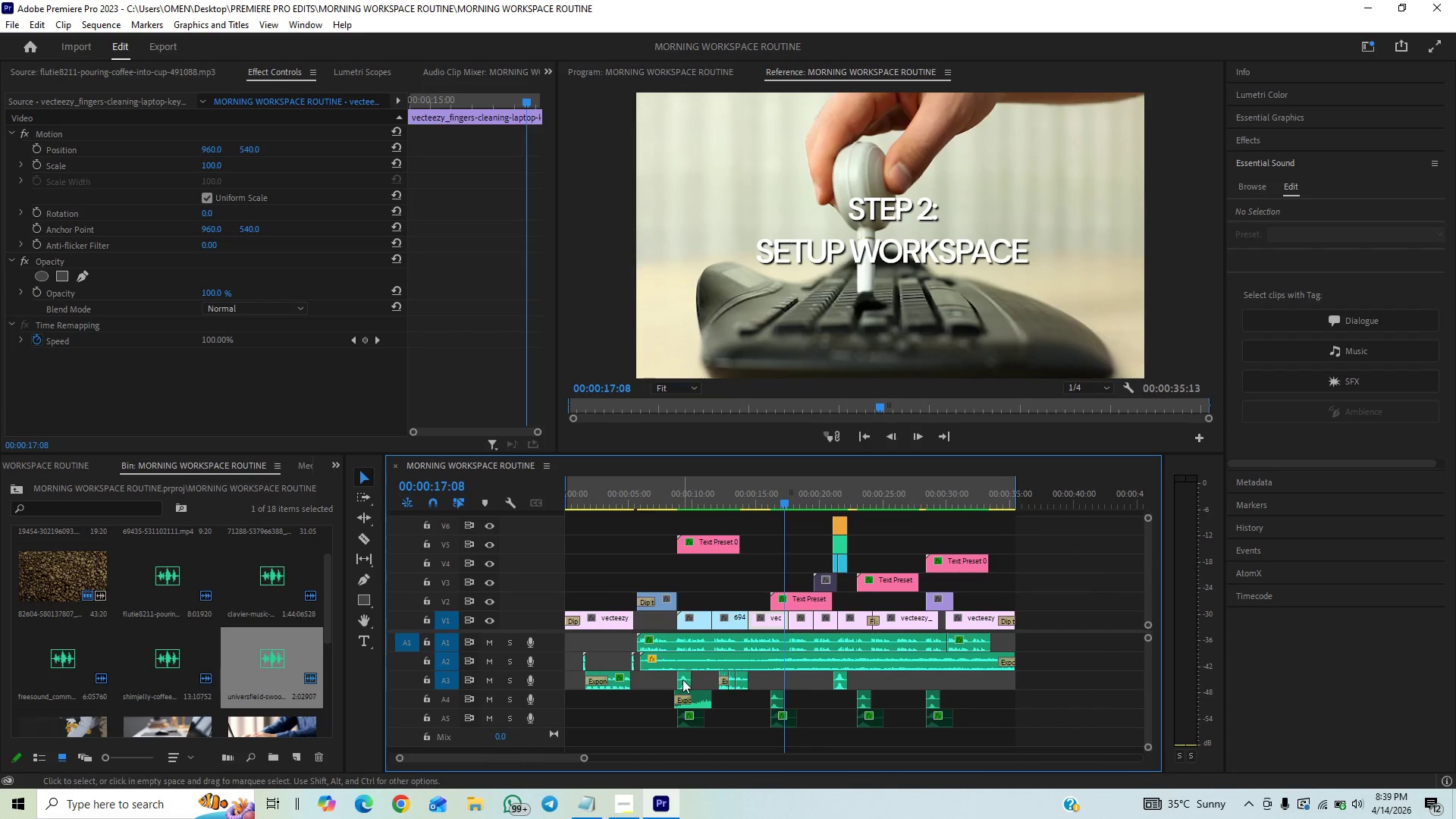 
left_click([682, 679])
 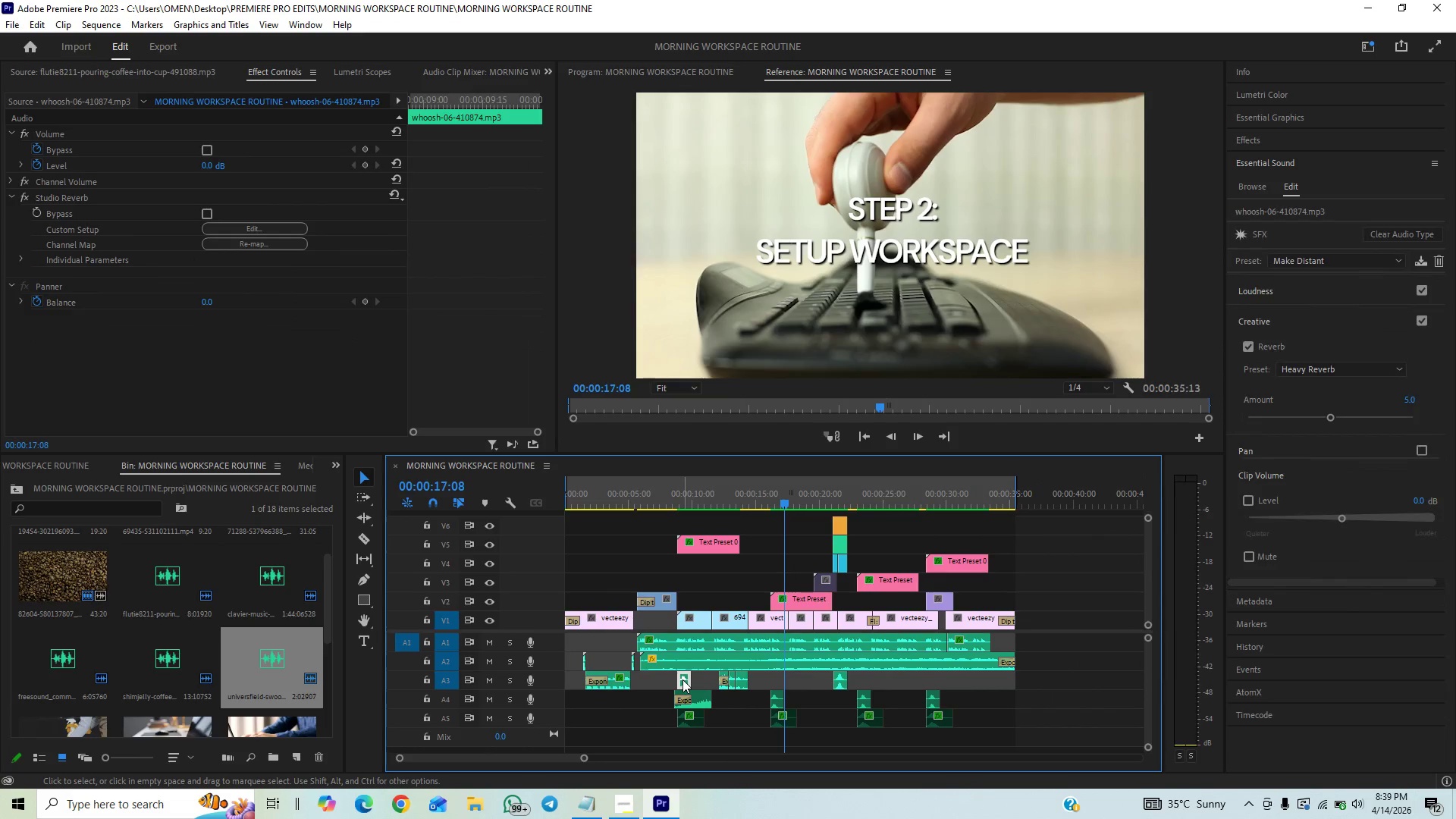 
key(Delete)
 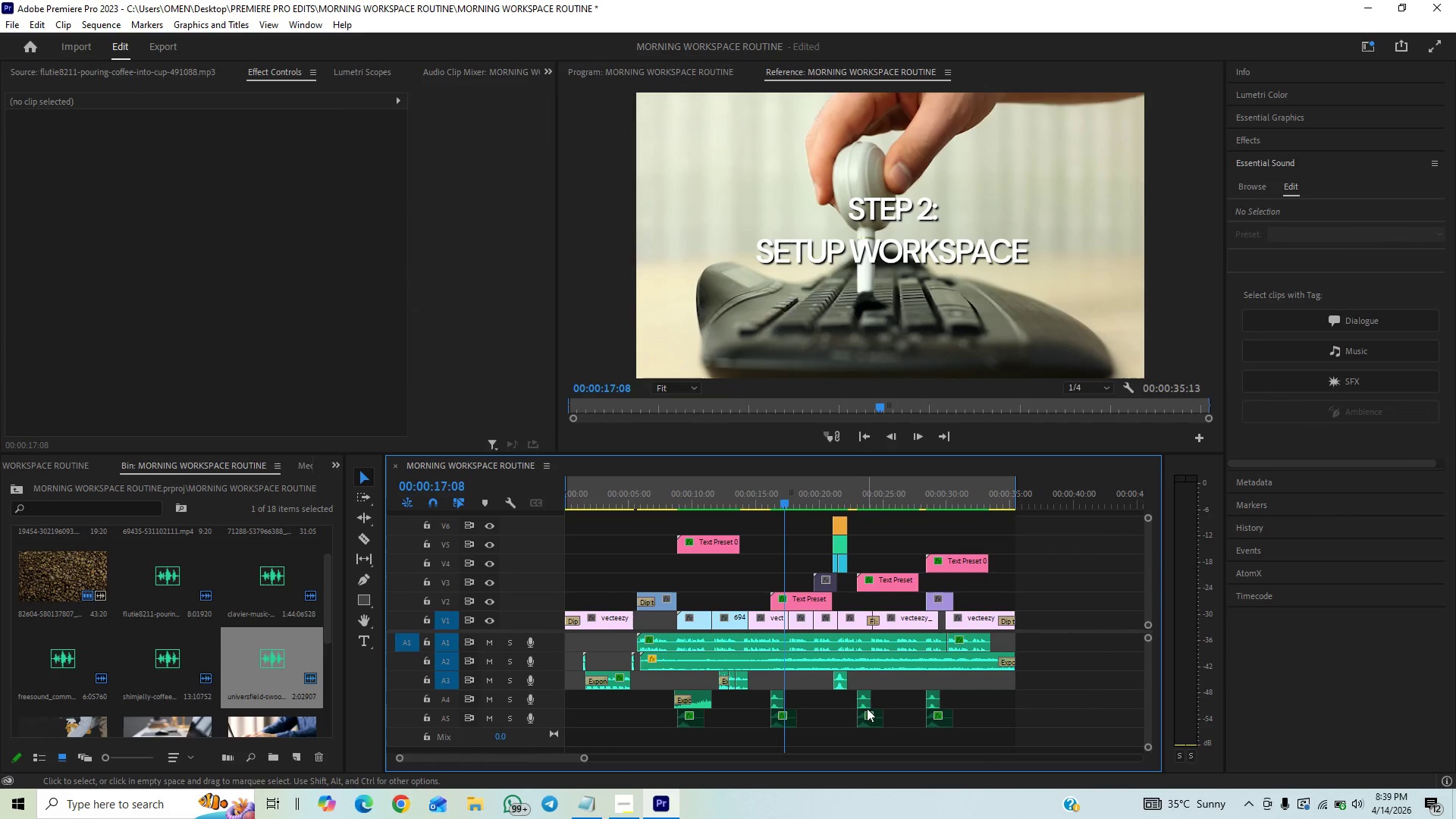 
left_click([867, 704])
 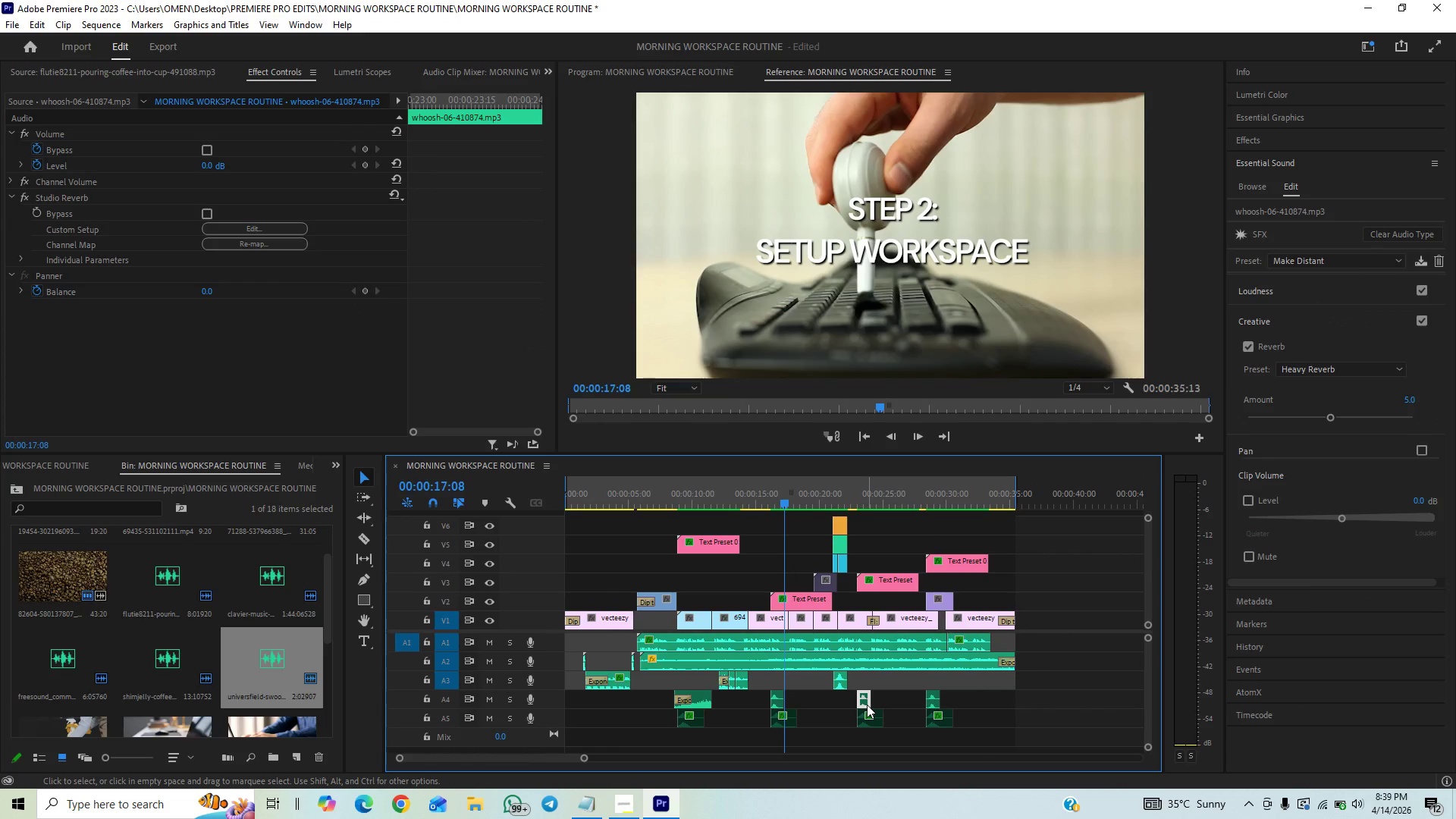 
key(Delete)
 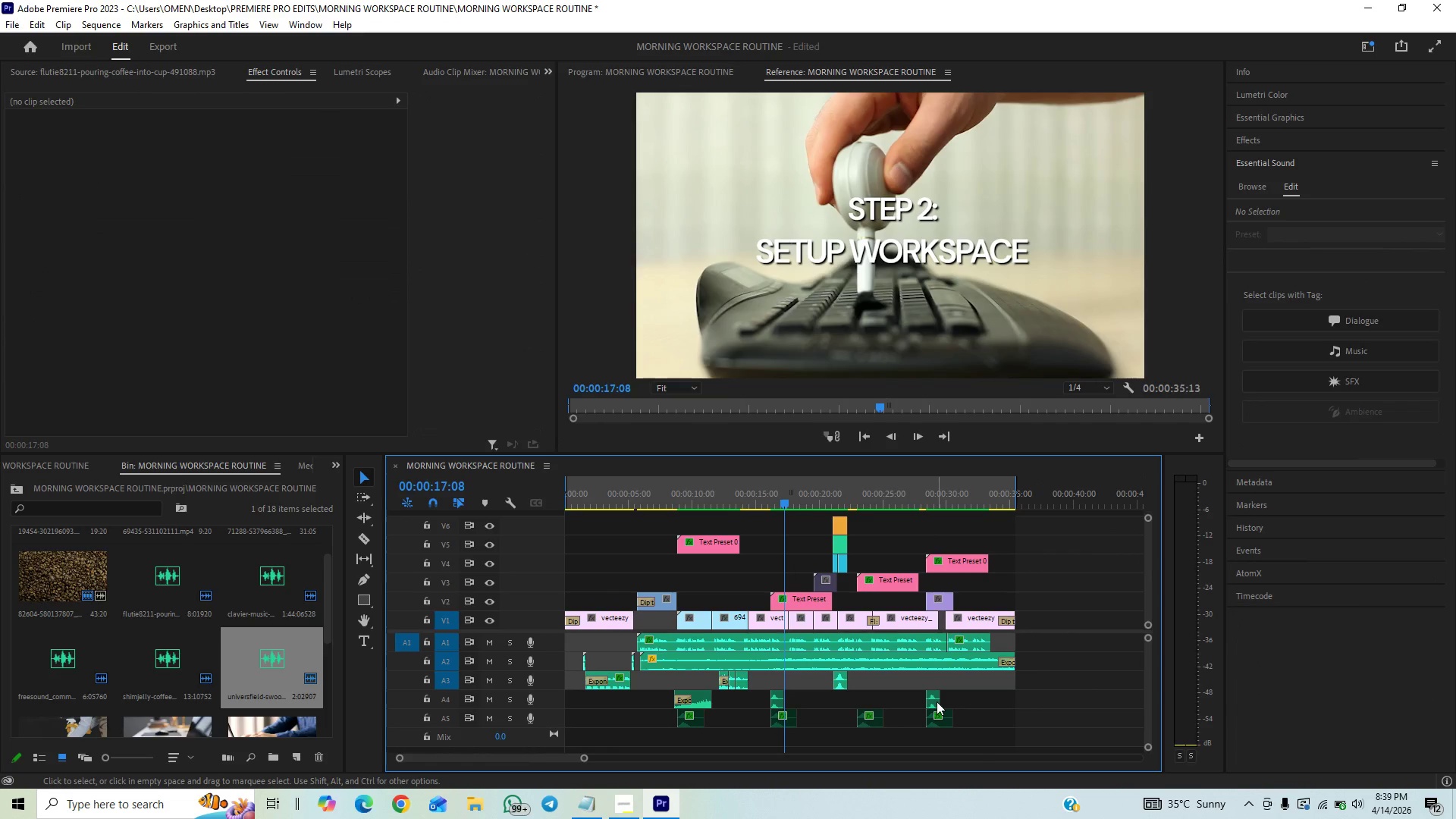 
left_click([937, 701])
 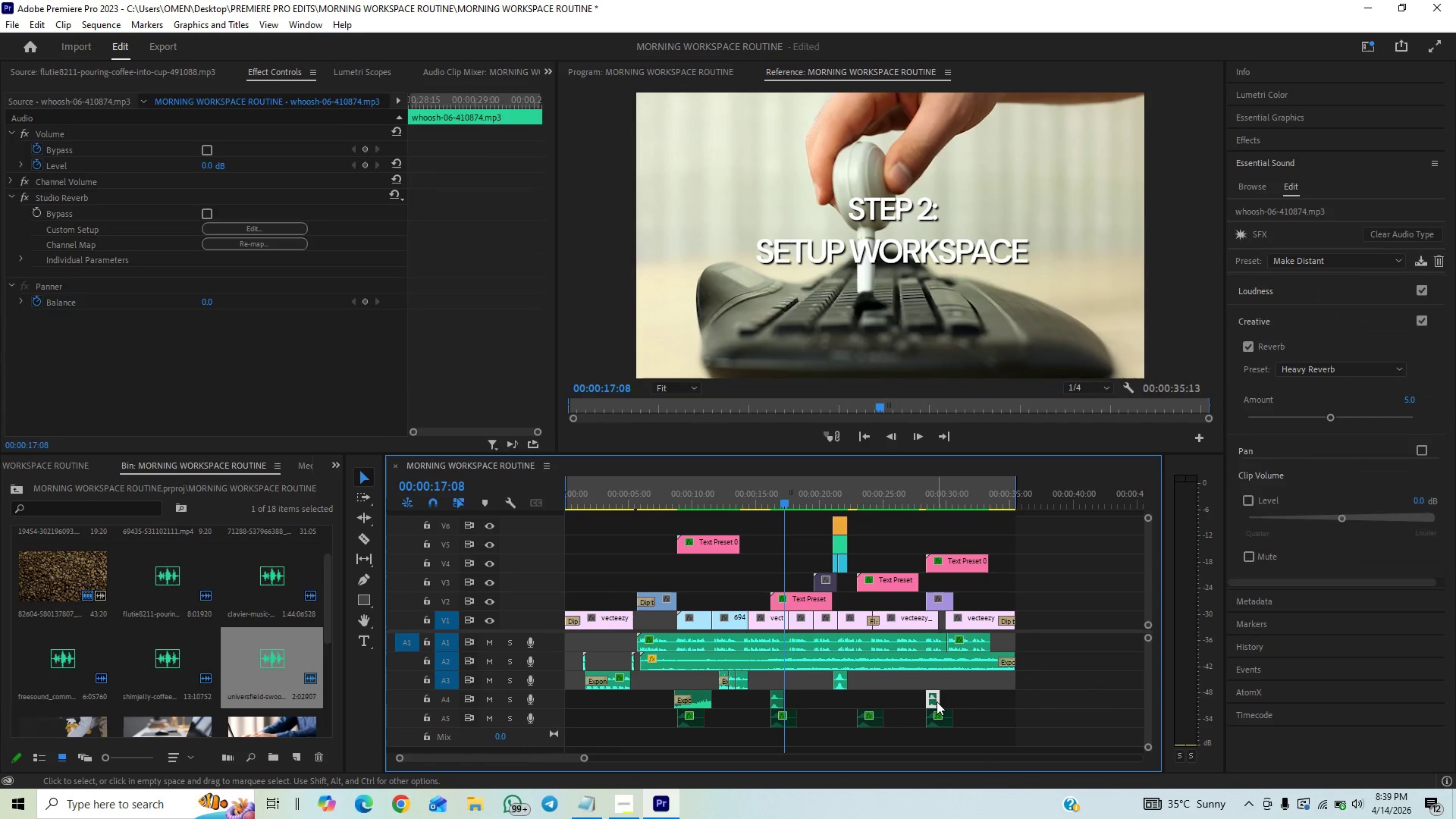 
key(Delete)
 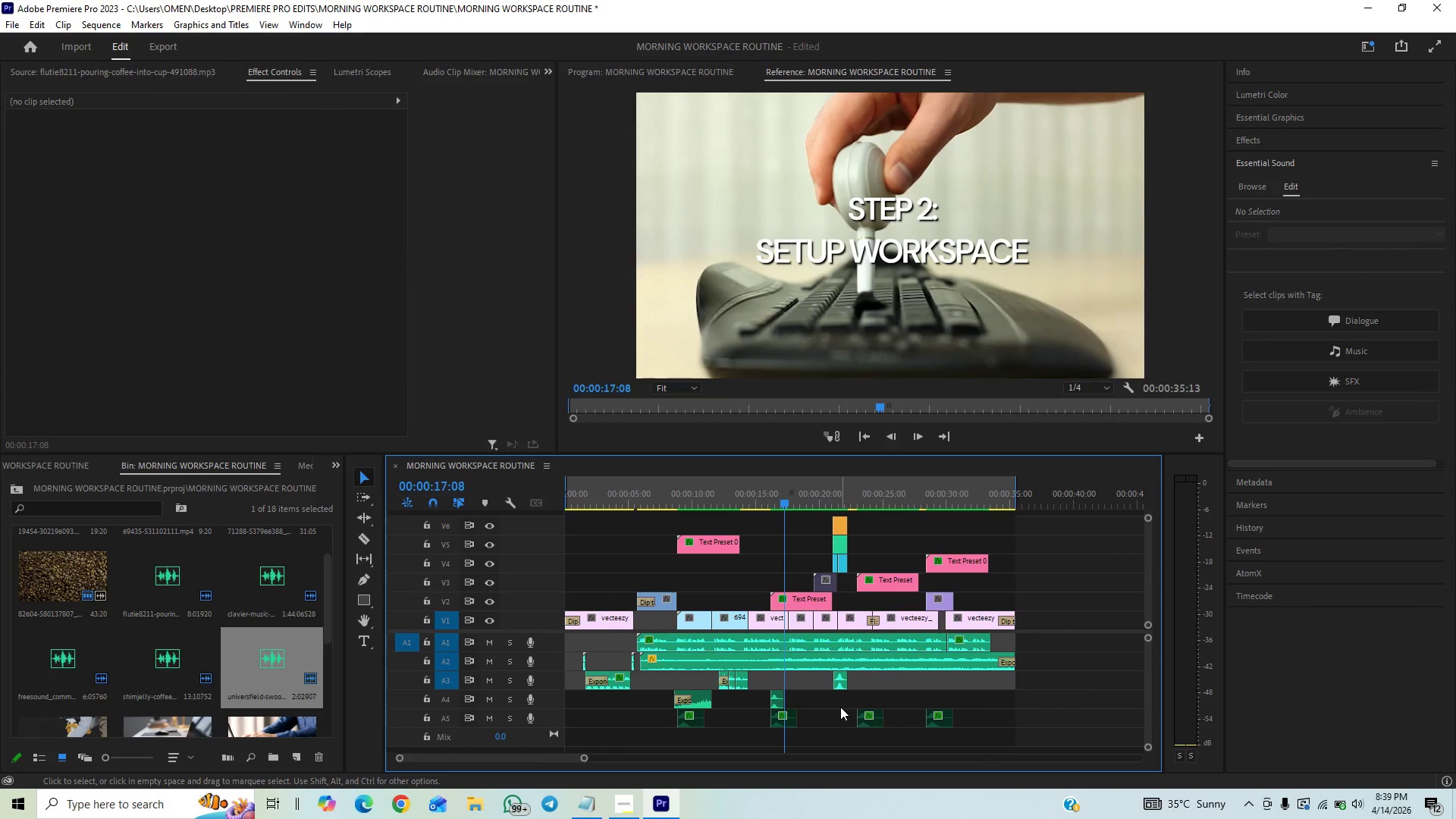 
key(Control+S)
 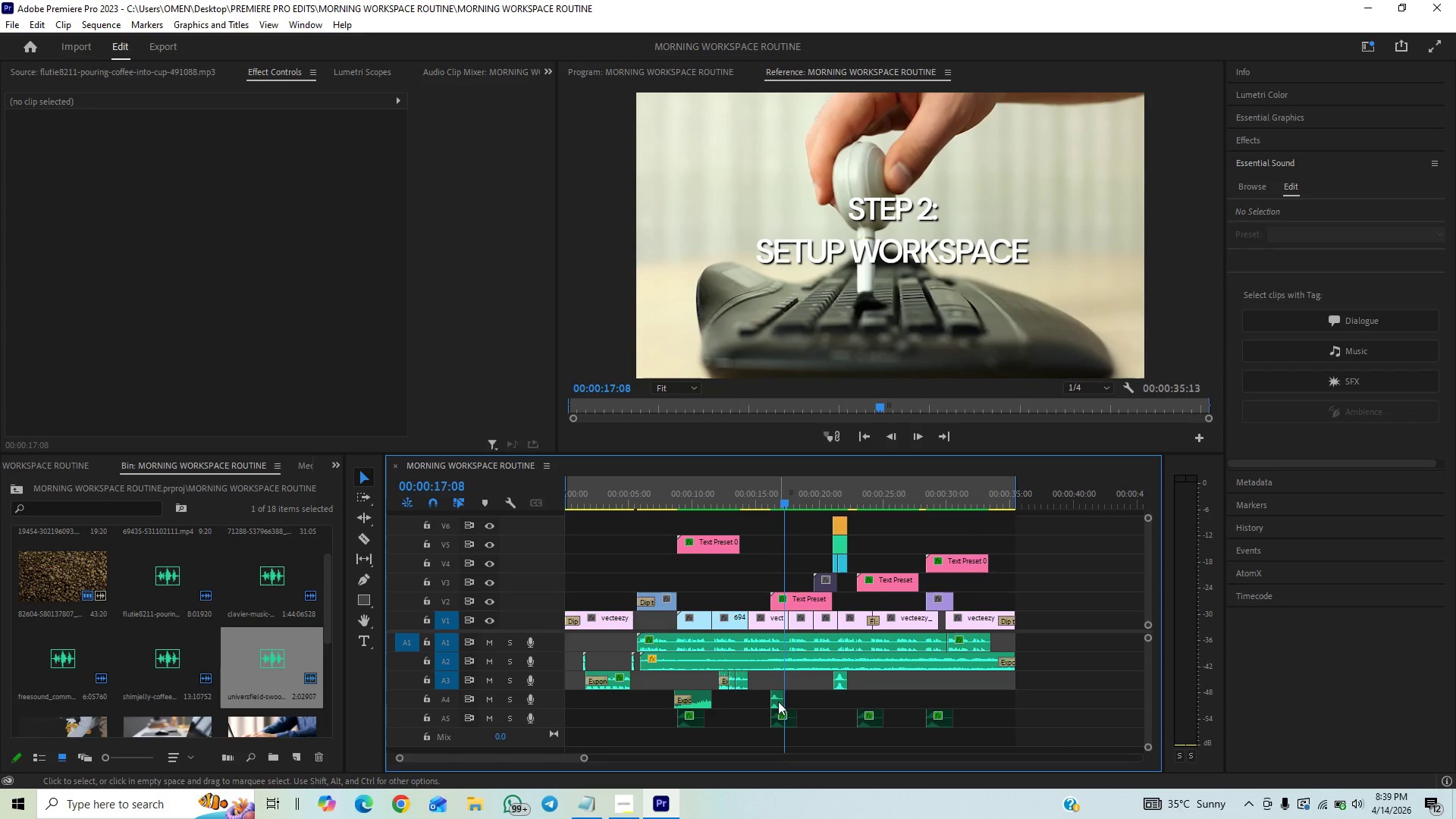 
left_click([776, 701])
 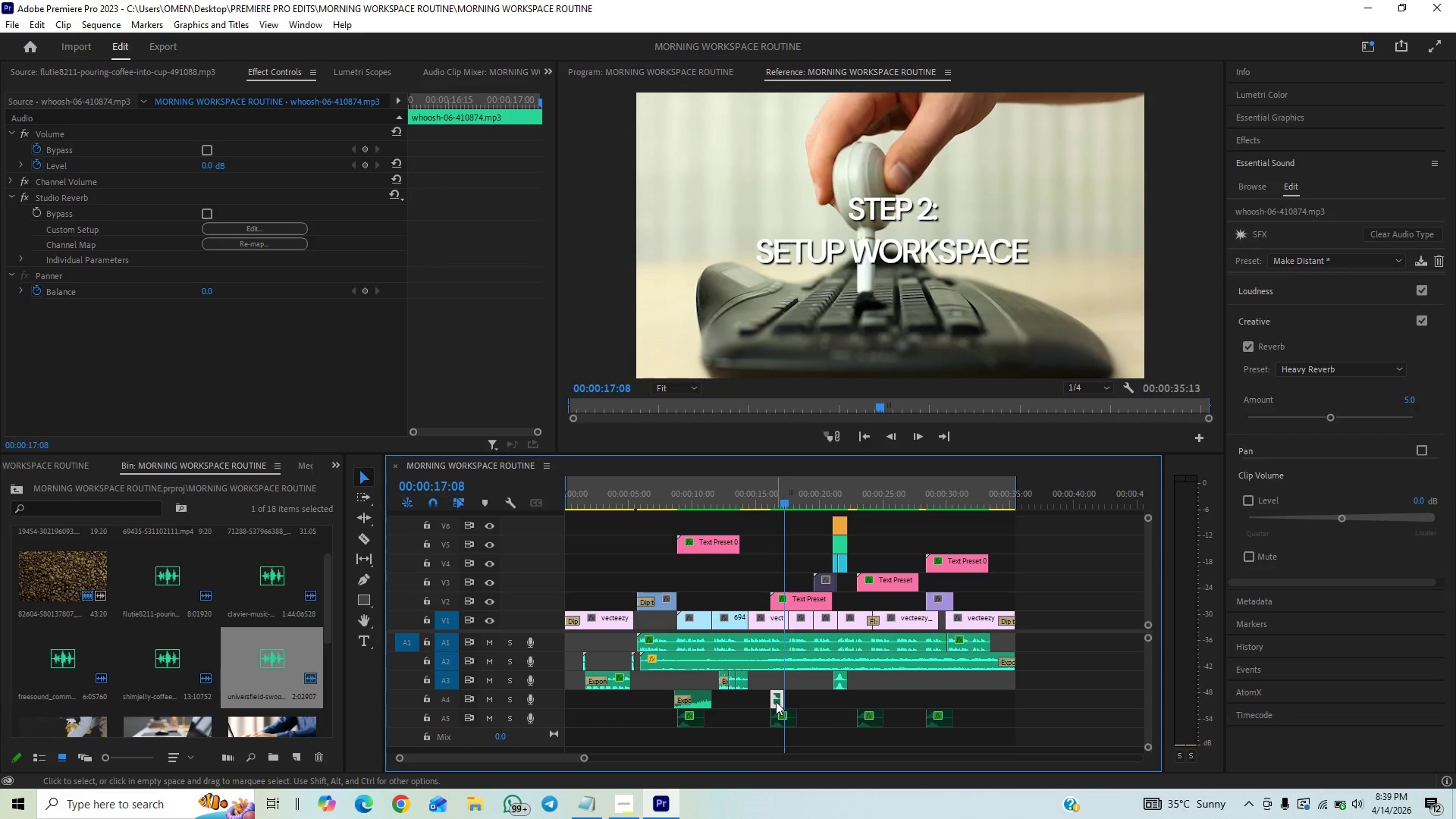 
hold_key(key=AltLeft, duration=1.5)
left_click_drag(start_coordinate=[776, 701], to_coordinate=[861, 698])
 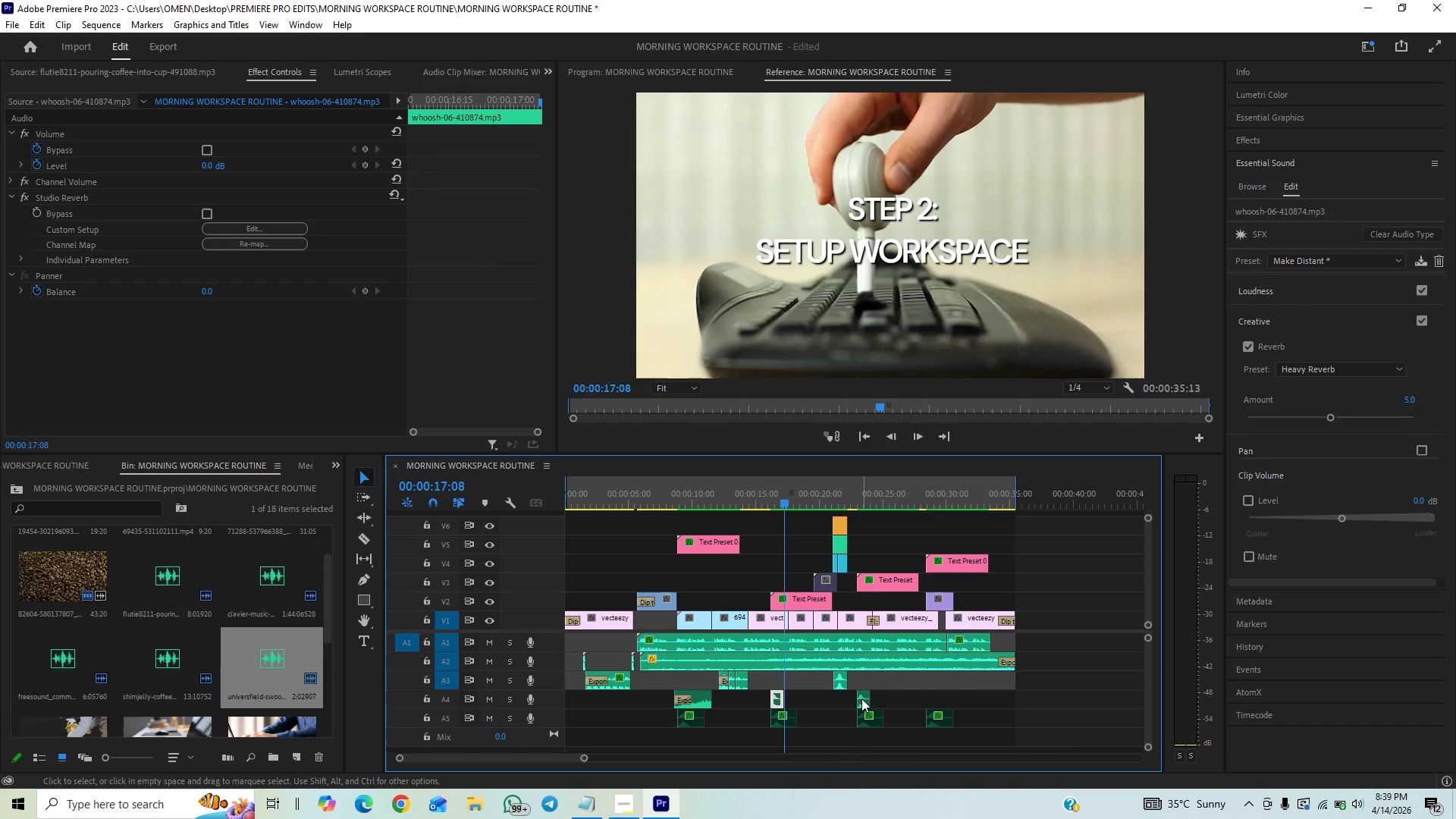 
hold_key(key=AltLeft, duration=1.51)
 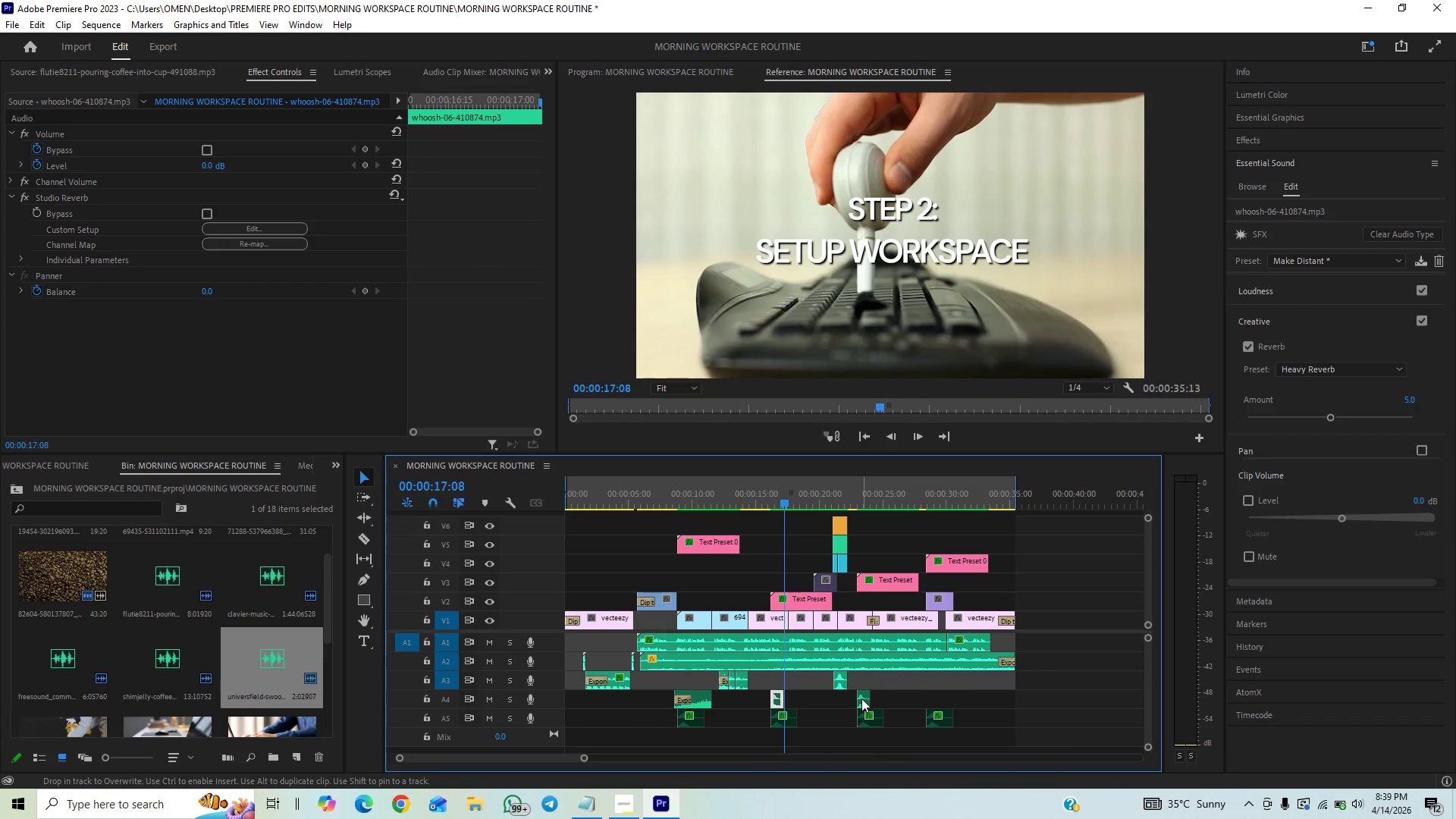 
hold_key(key=AltLeft, duration=0.36)
 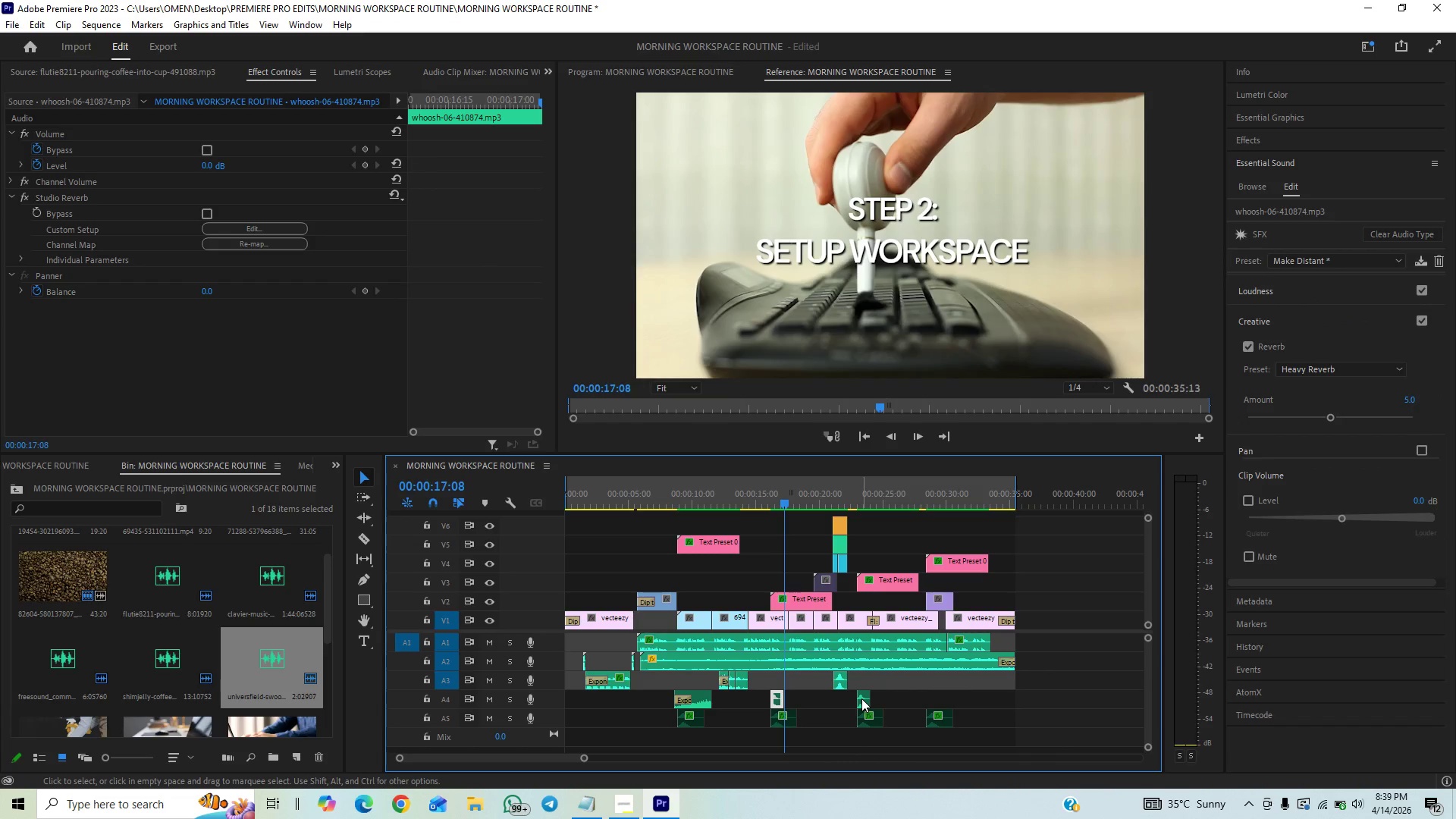 
left_click([861, 698])
 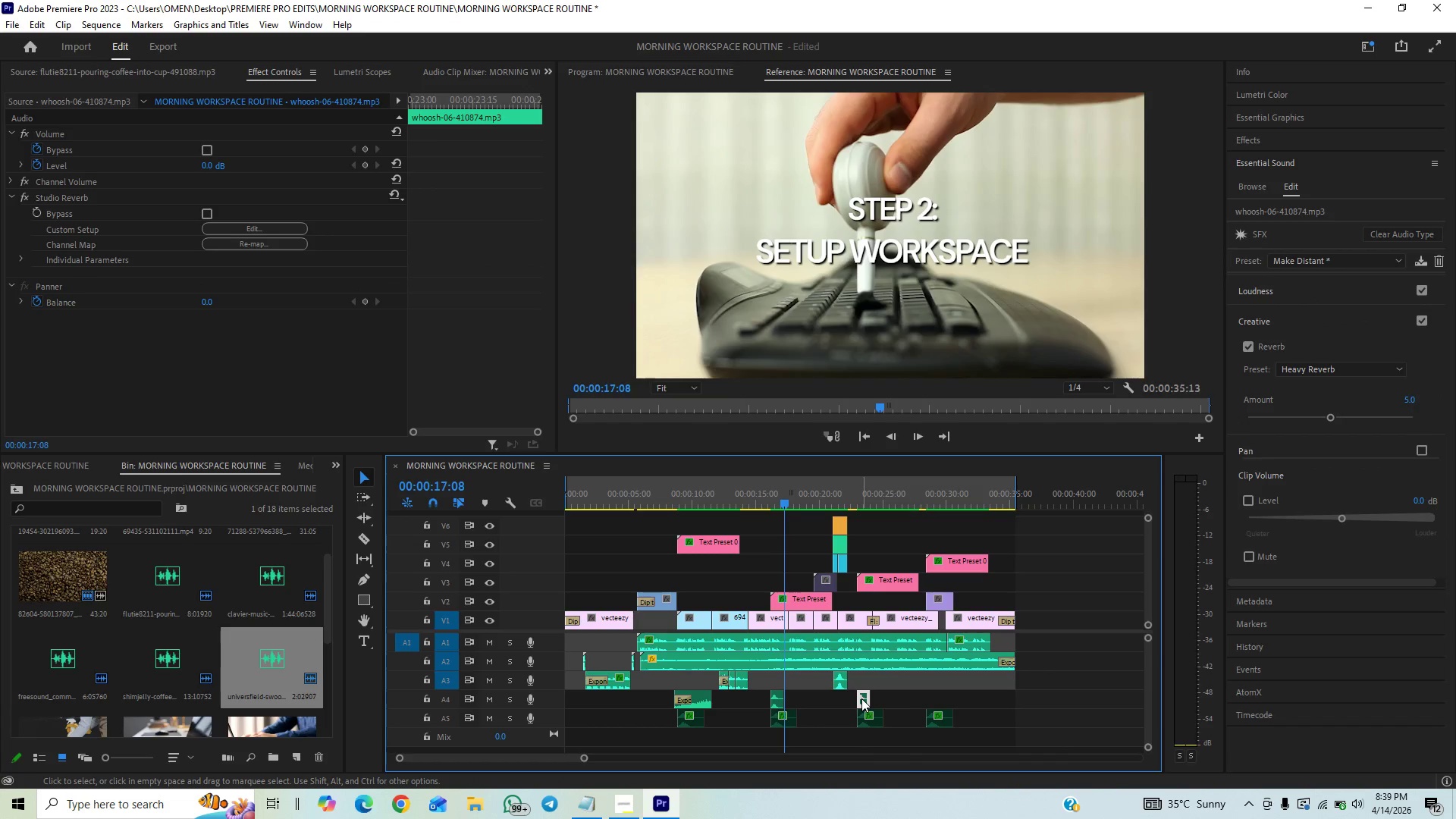 
hold_key(key=AltLeft, duration=1.51)
left_click_drag(start_coordinate=[861, 698], to_coordinate=[930, 702])
 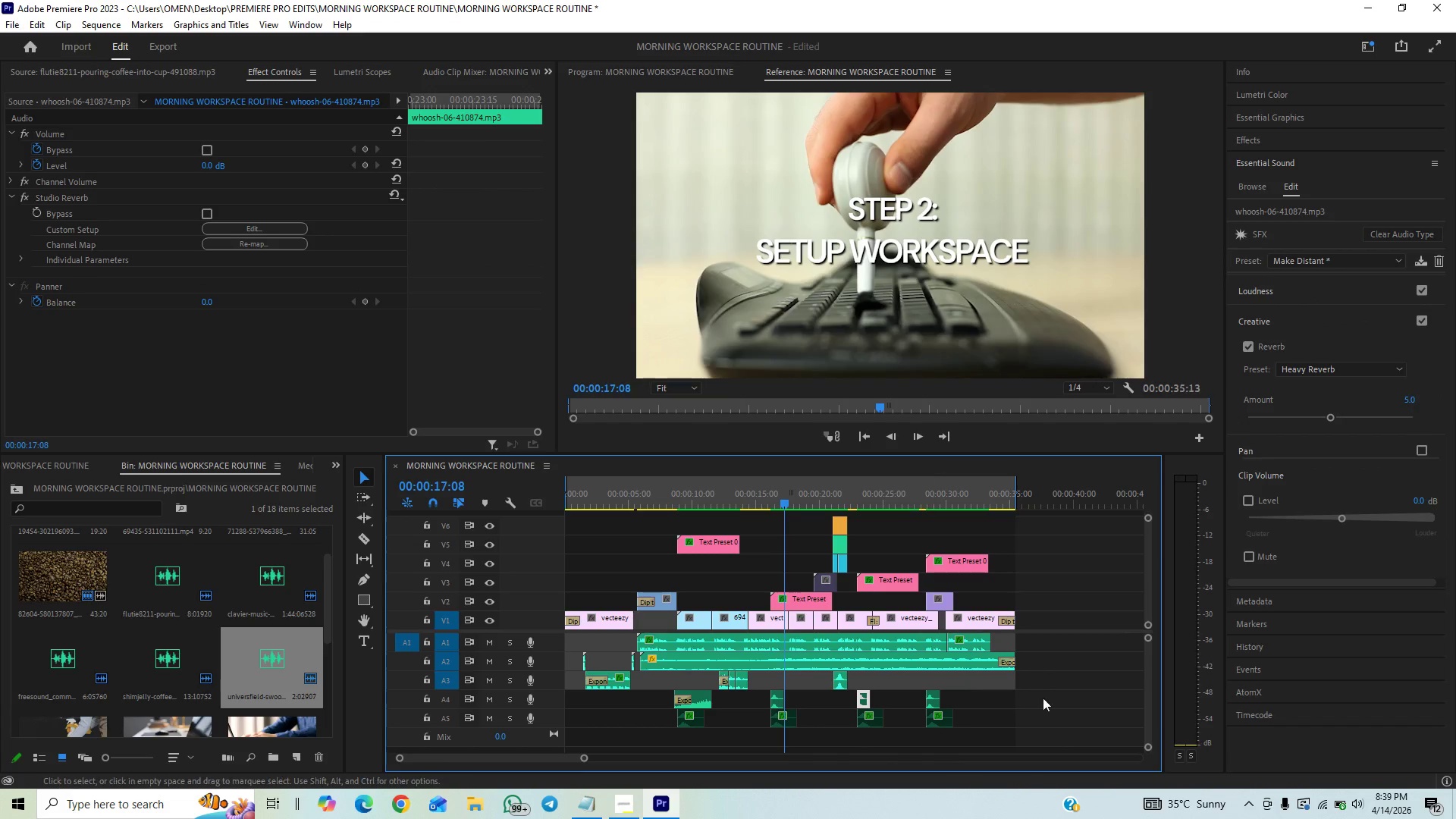 
hold_key(key=AltLeft, duration=1.52)
 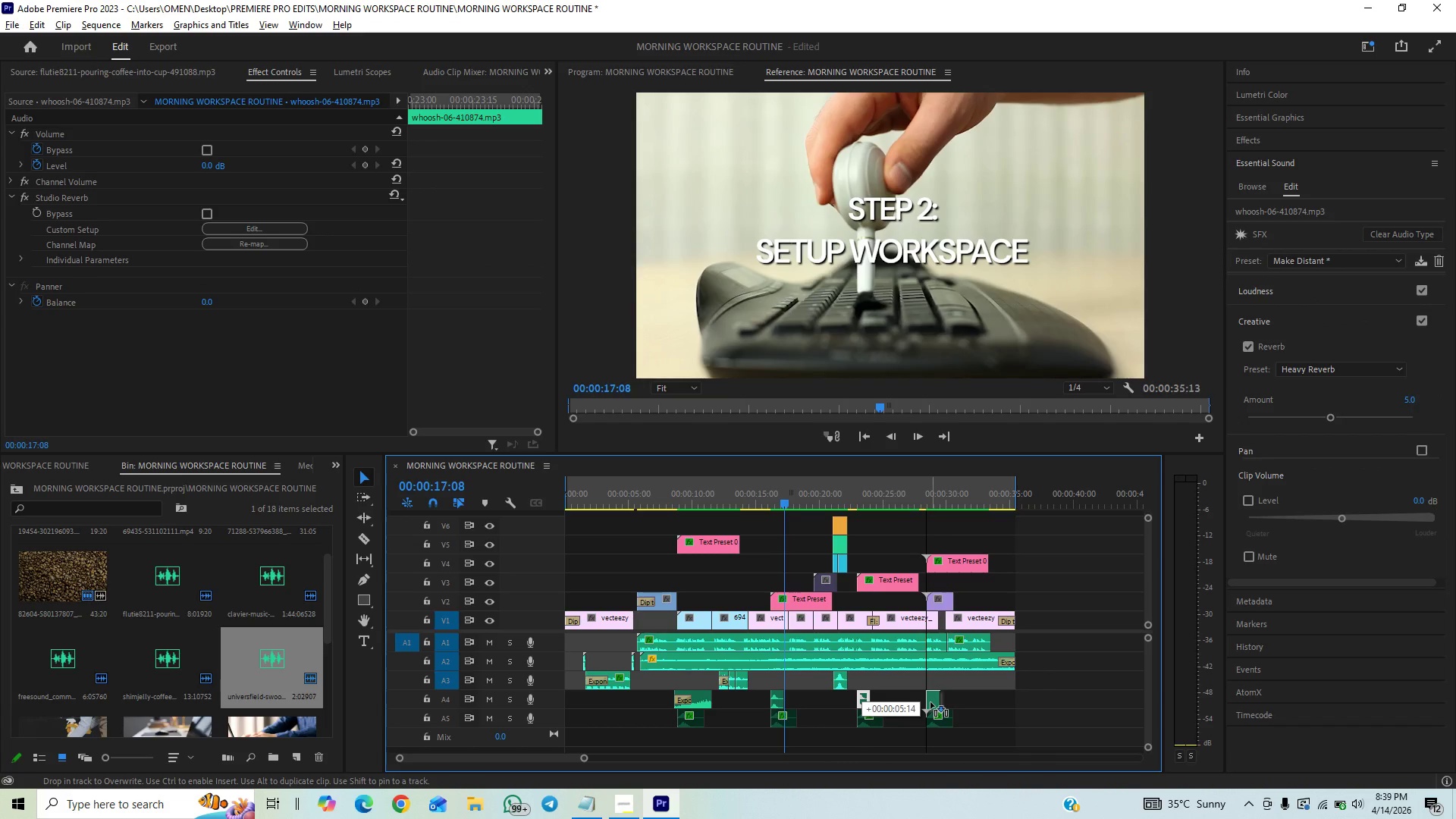 
hold_key(key=AltLeft, duration=0.8)
 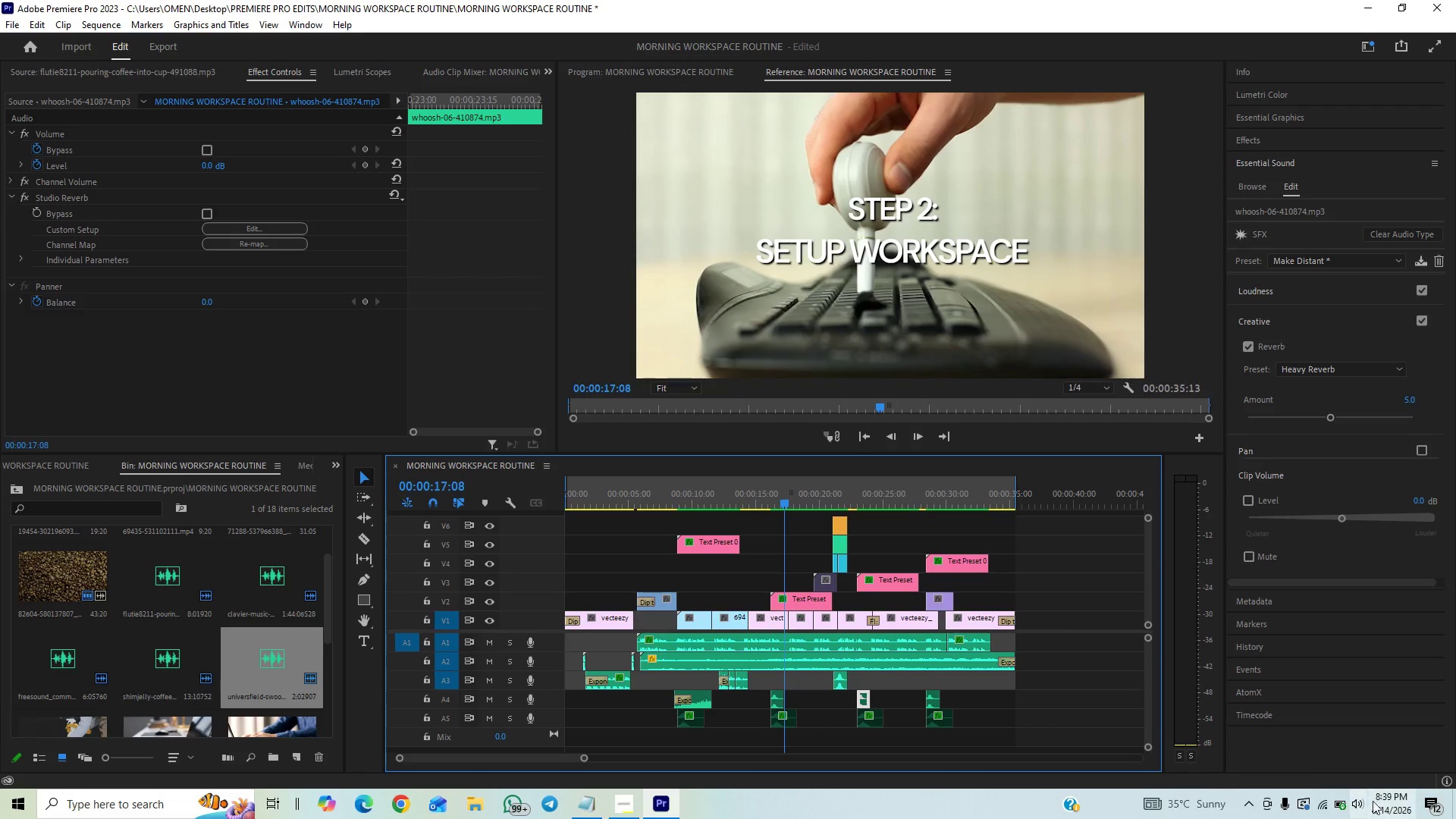 
mouse_move([1336, 790])
 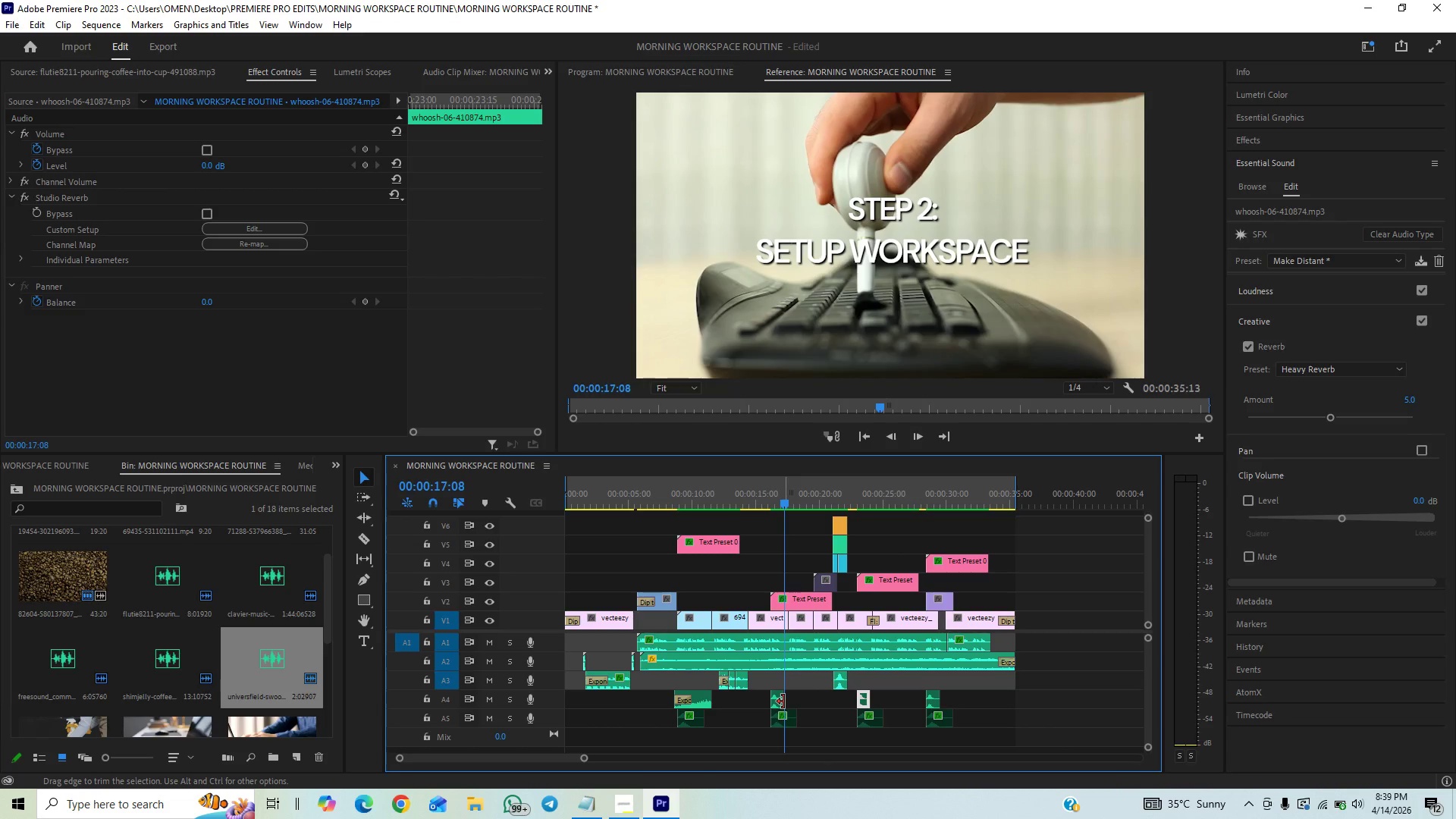 
left_click([821, 732])
 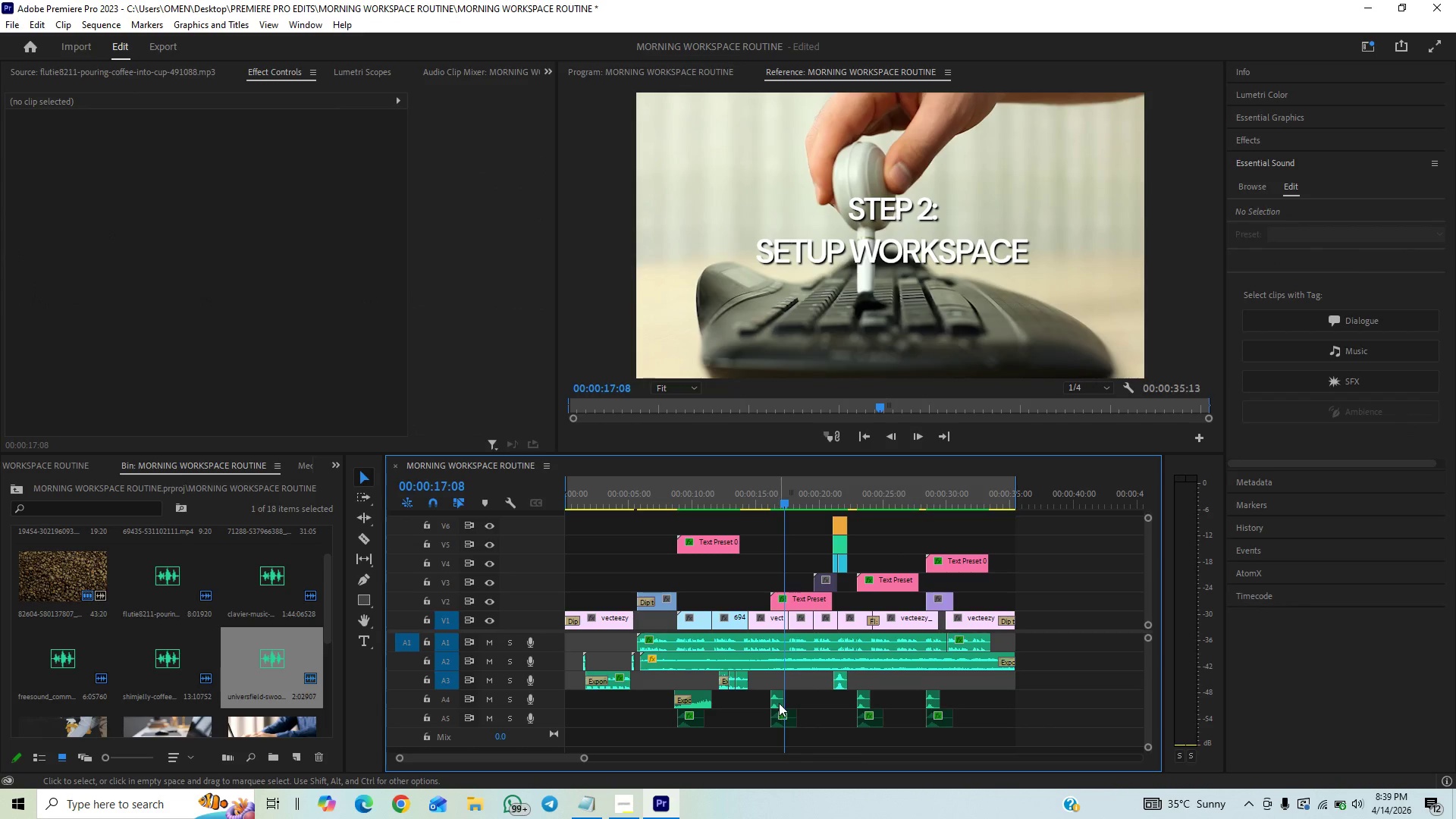 
left_click([779, 703])
 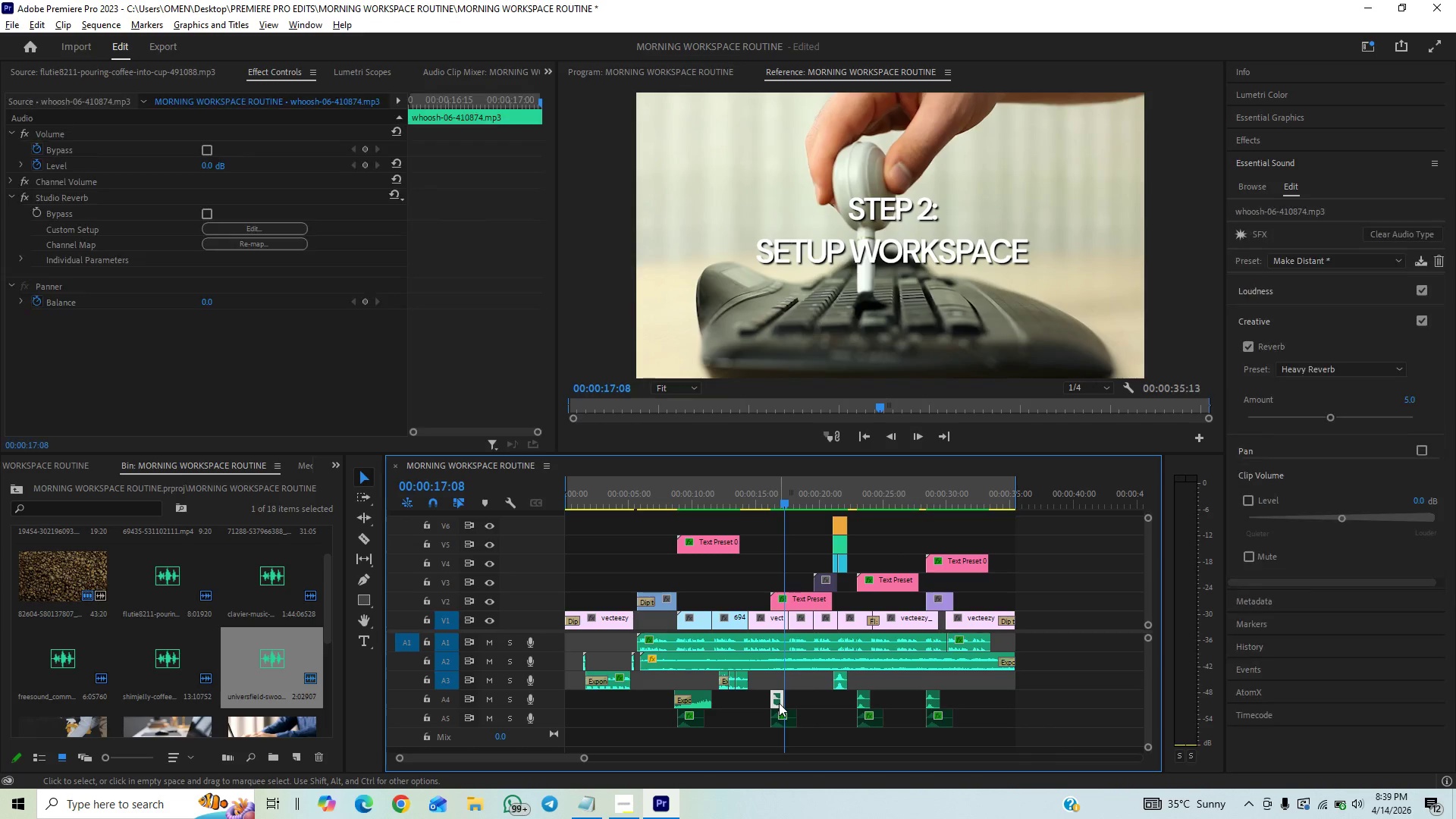 
hold_key(key=AltLeft, duration=1.5)
left_click_drag(start_coordinate=[779, 703], to_coordinate=[686, 682])
 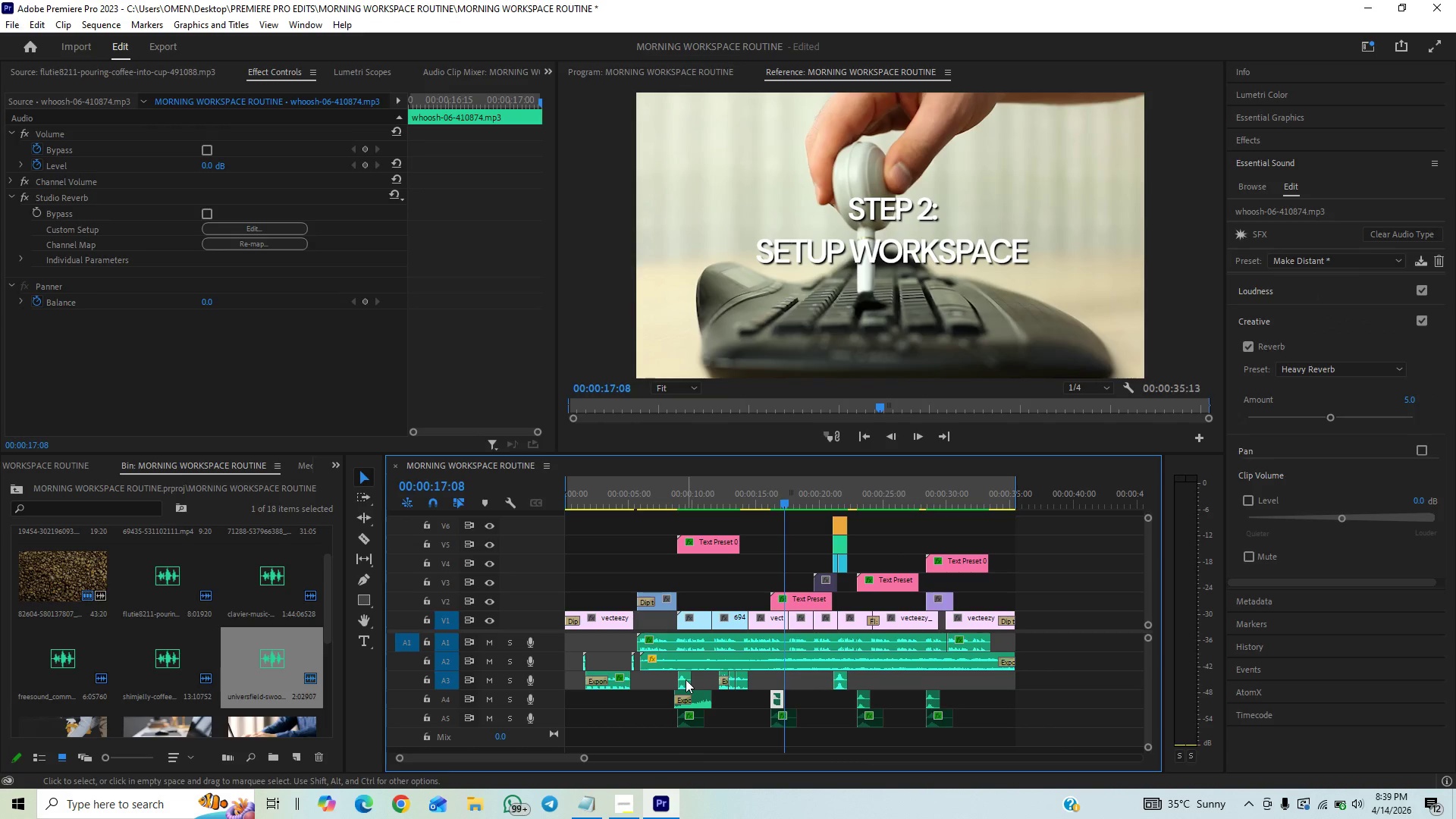 
hold_key(key=AltLeft, duration=0.92)
 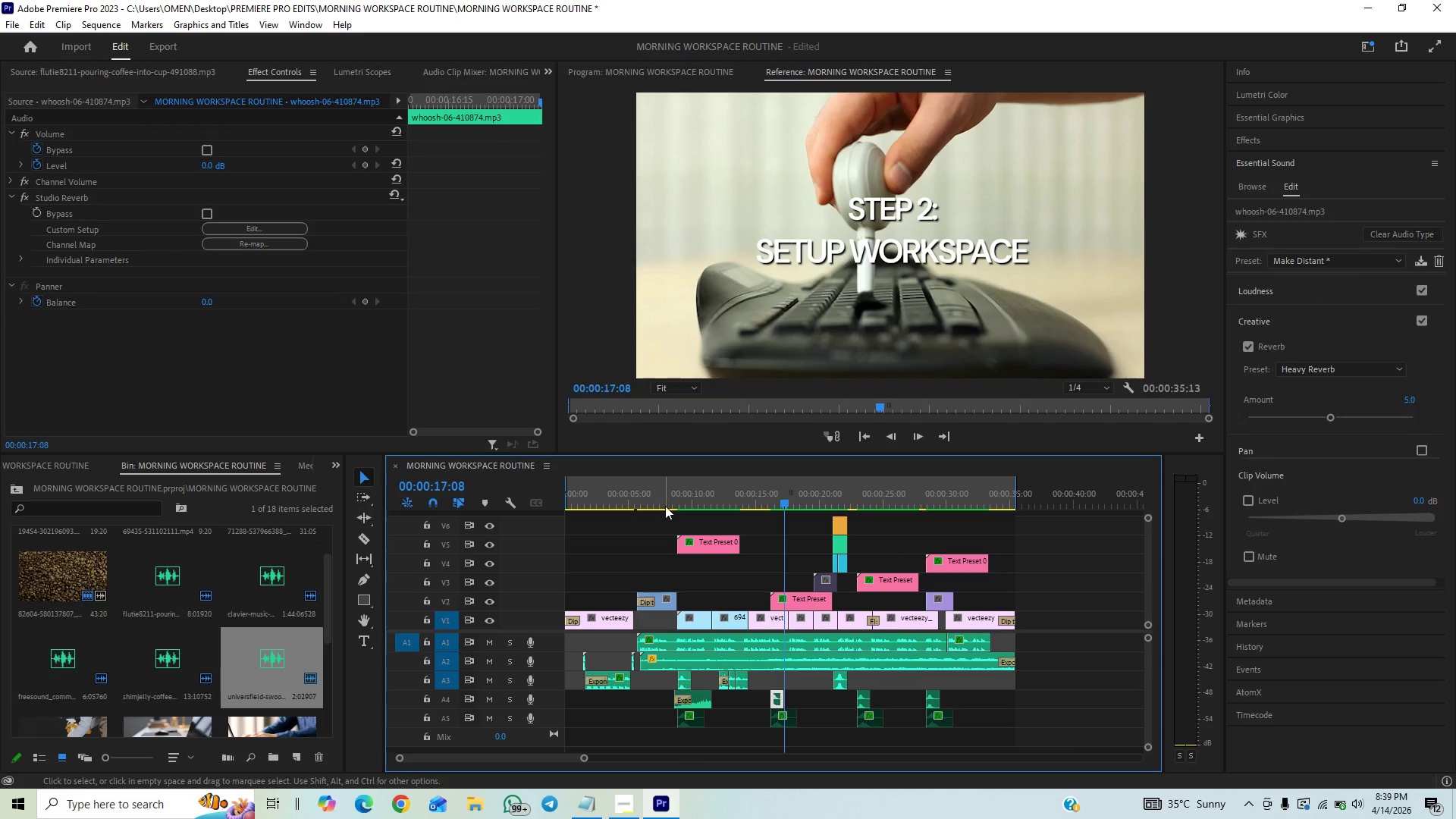 
left_click([665, 504])
 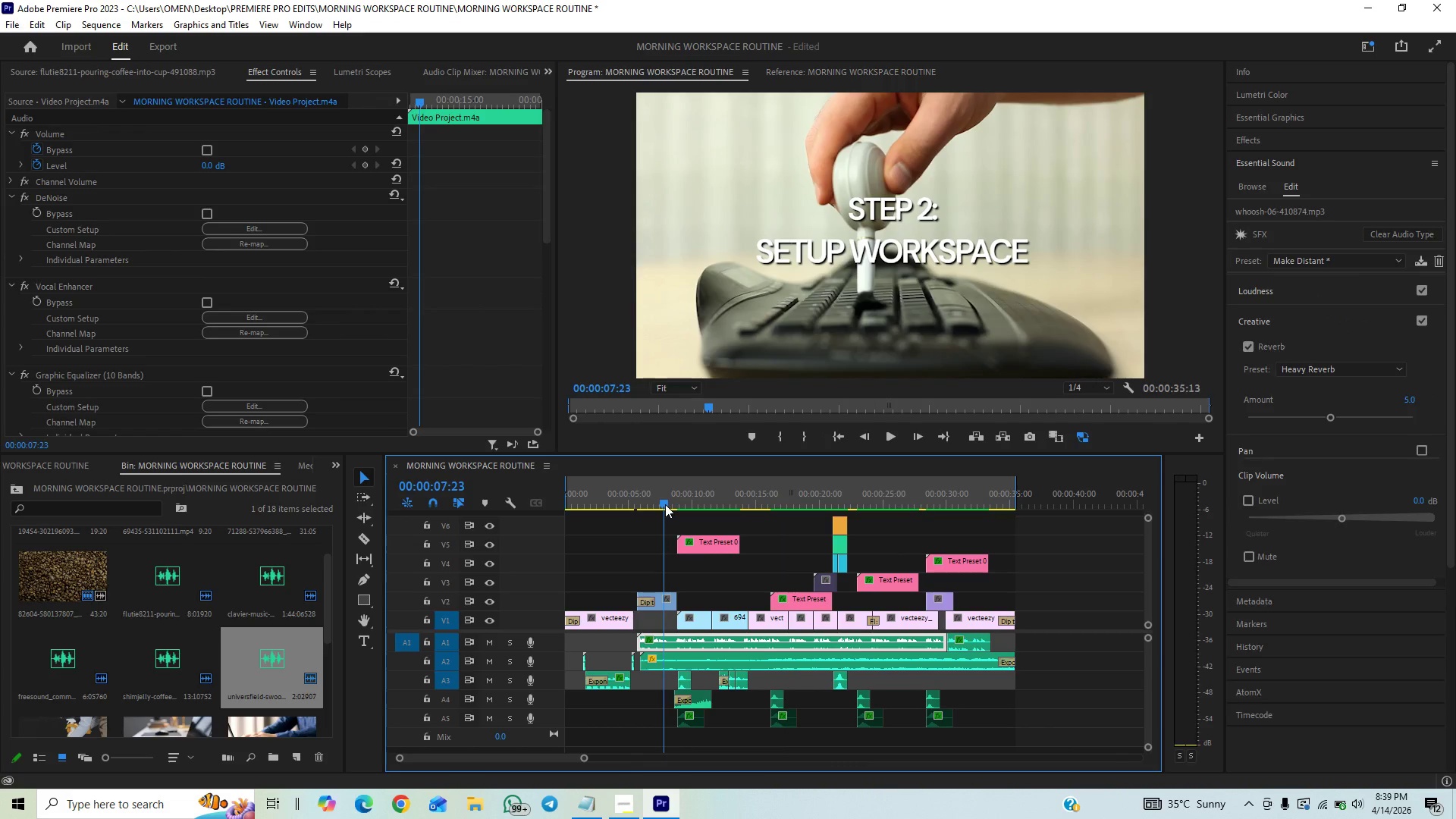 
key(Space)
 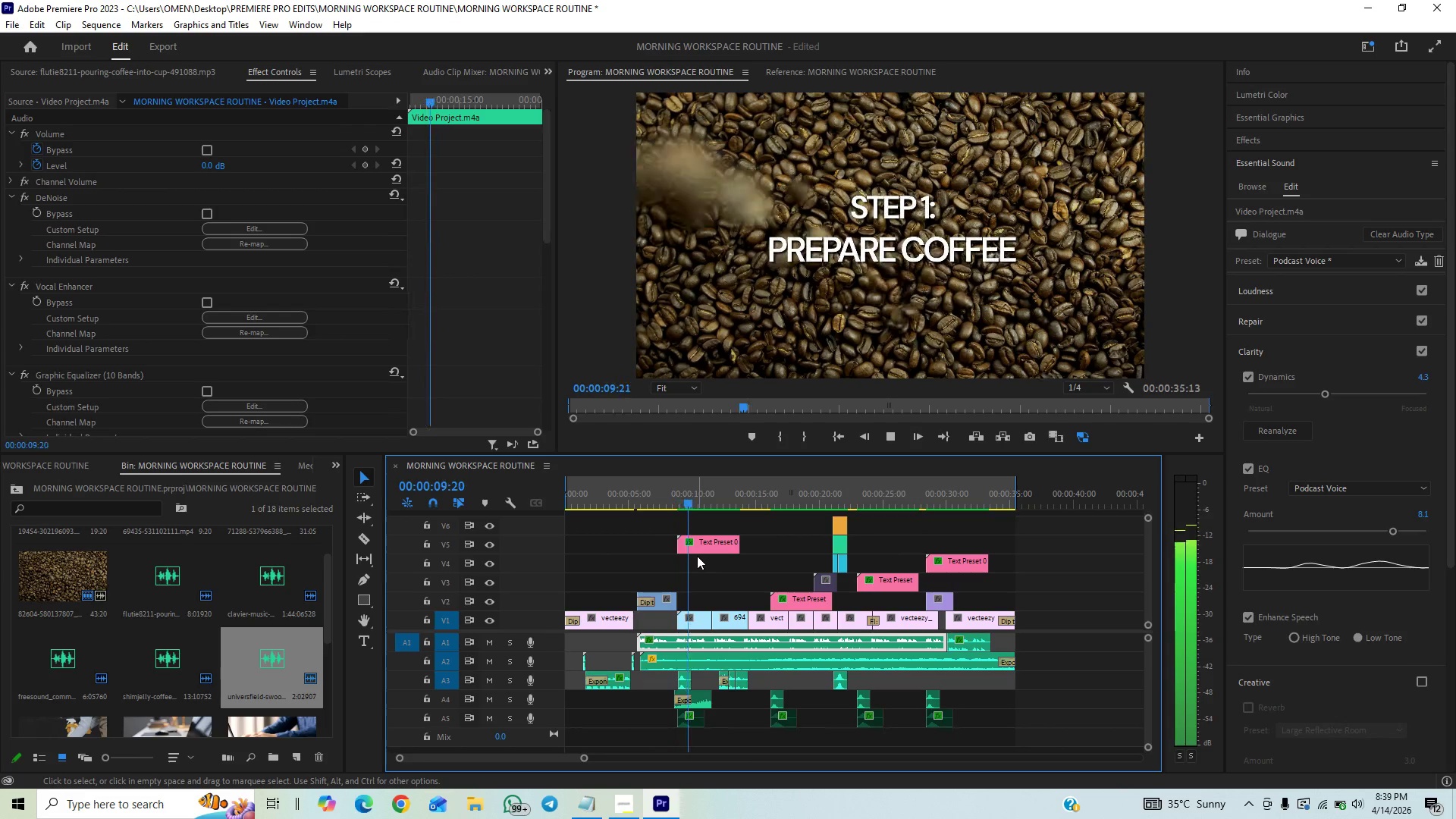 
key(Control+S)
 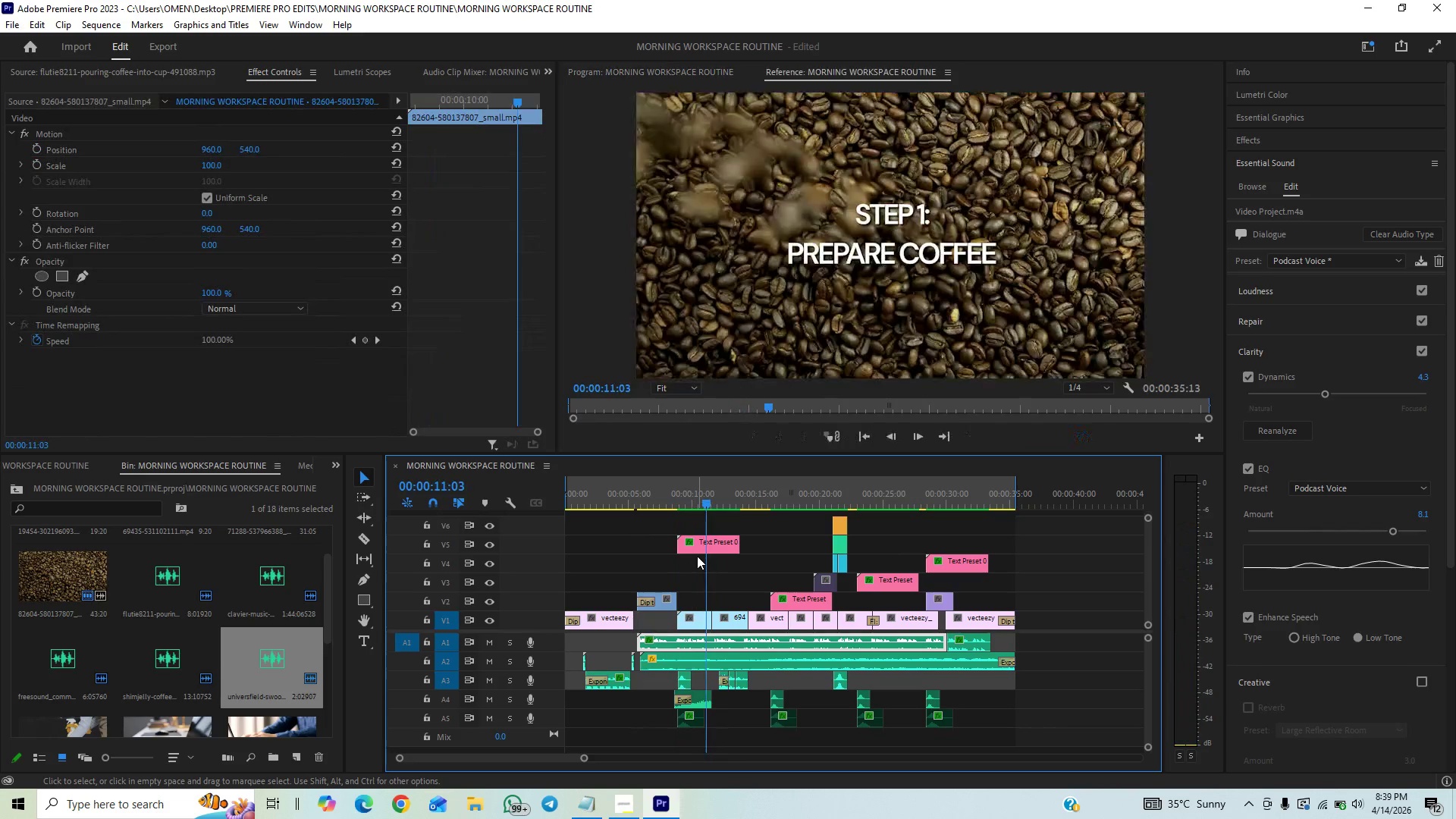 
key(Space)
 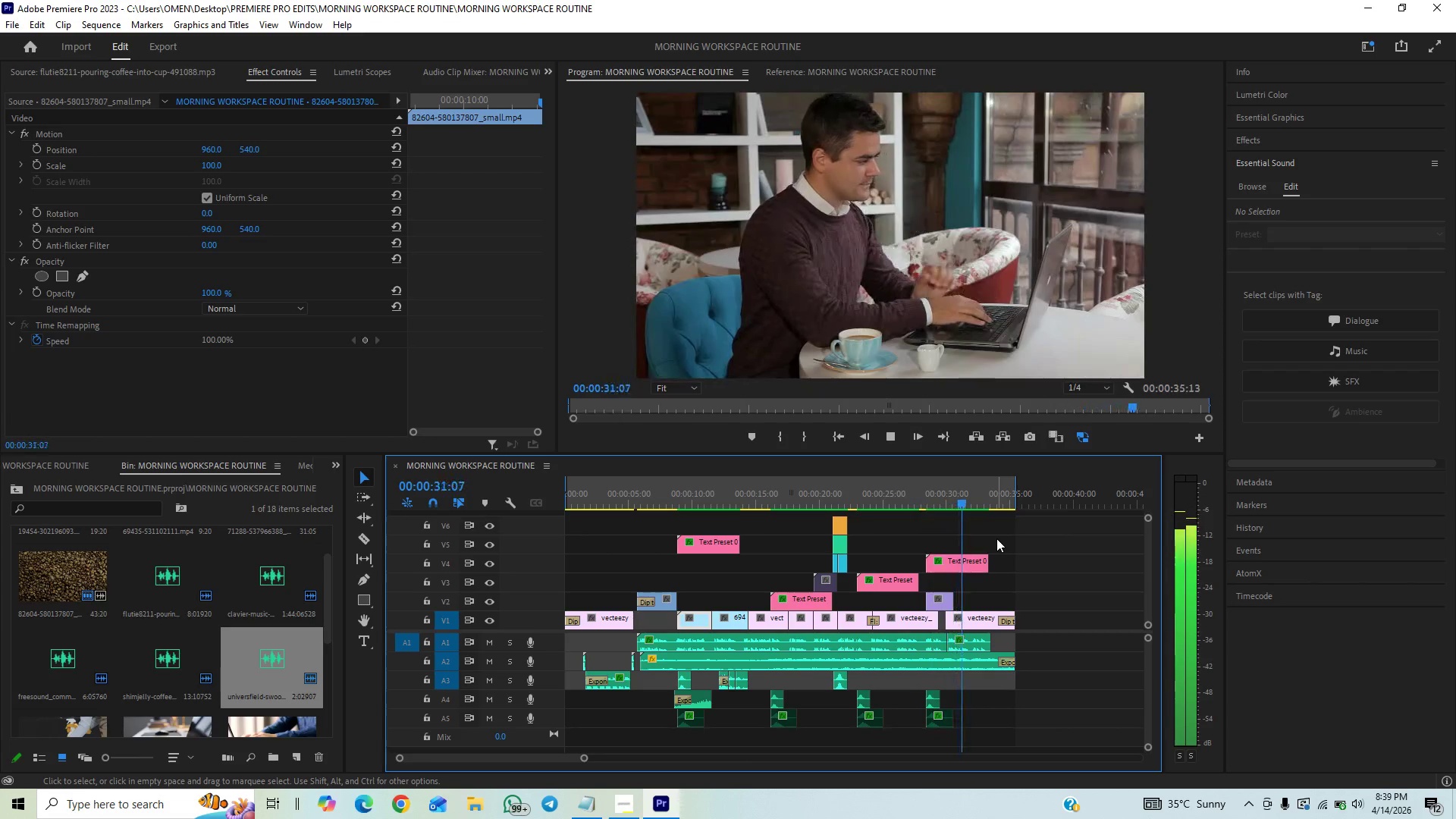 
wait(25.75)
 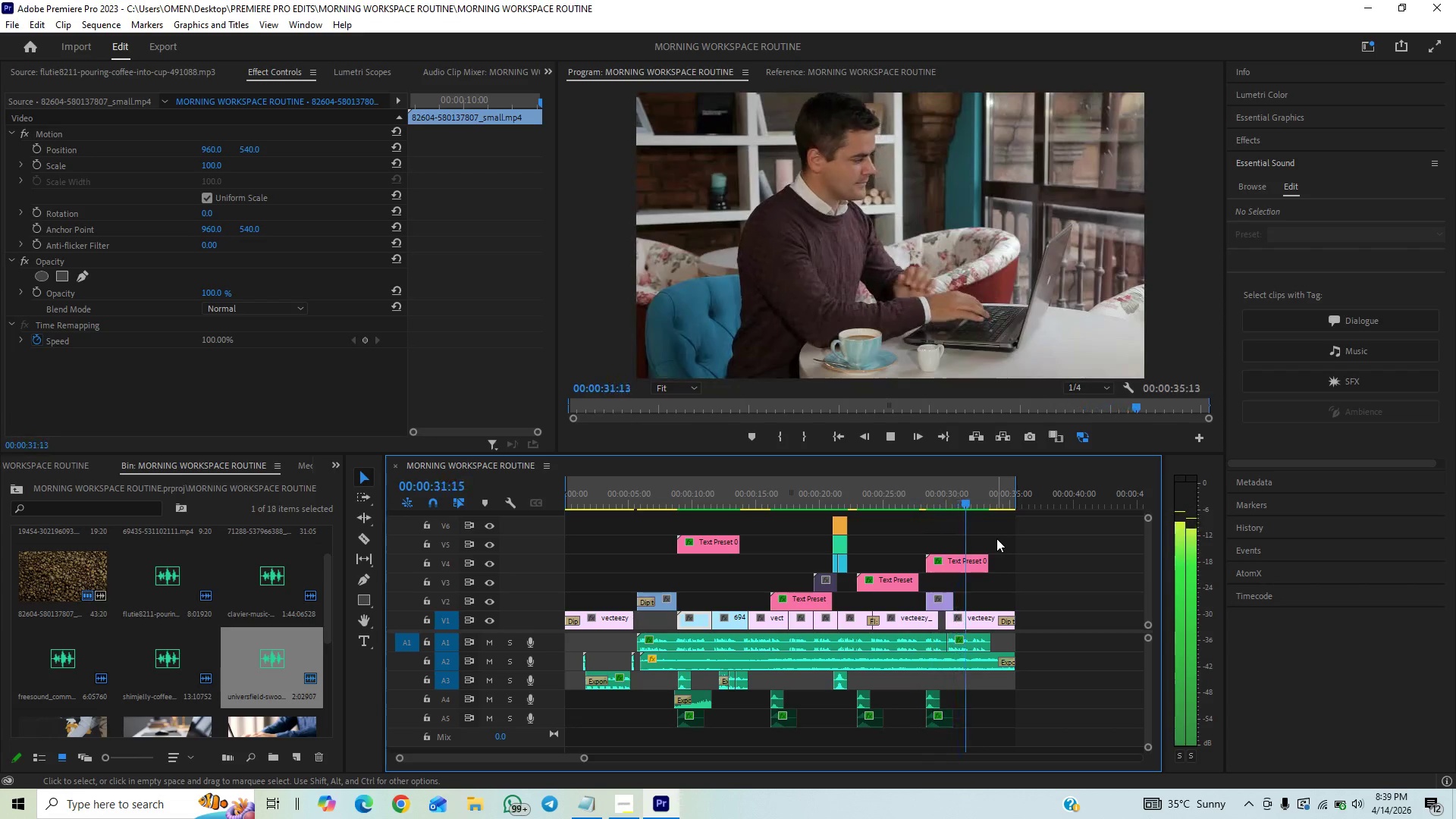 
key(Control+S)
 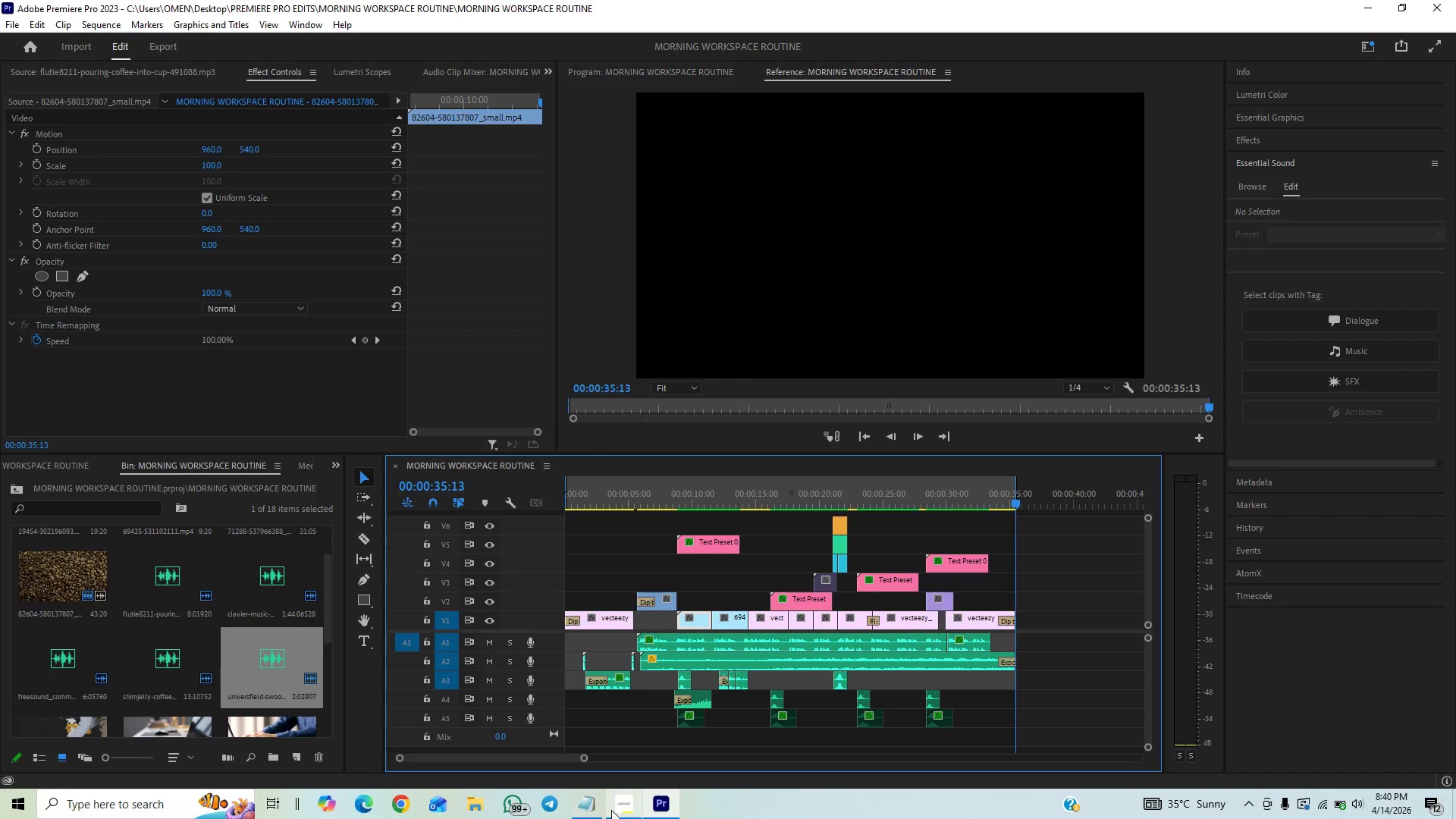 
left_click([612, 810])